 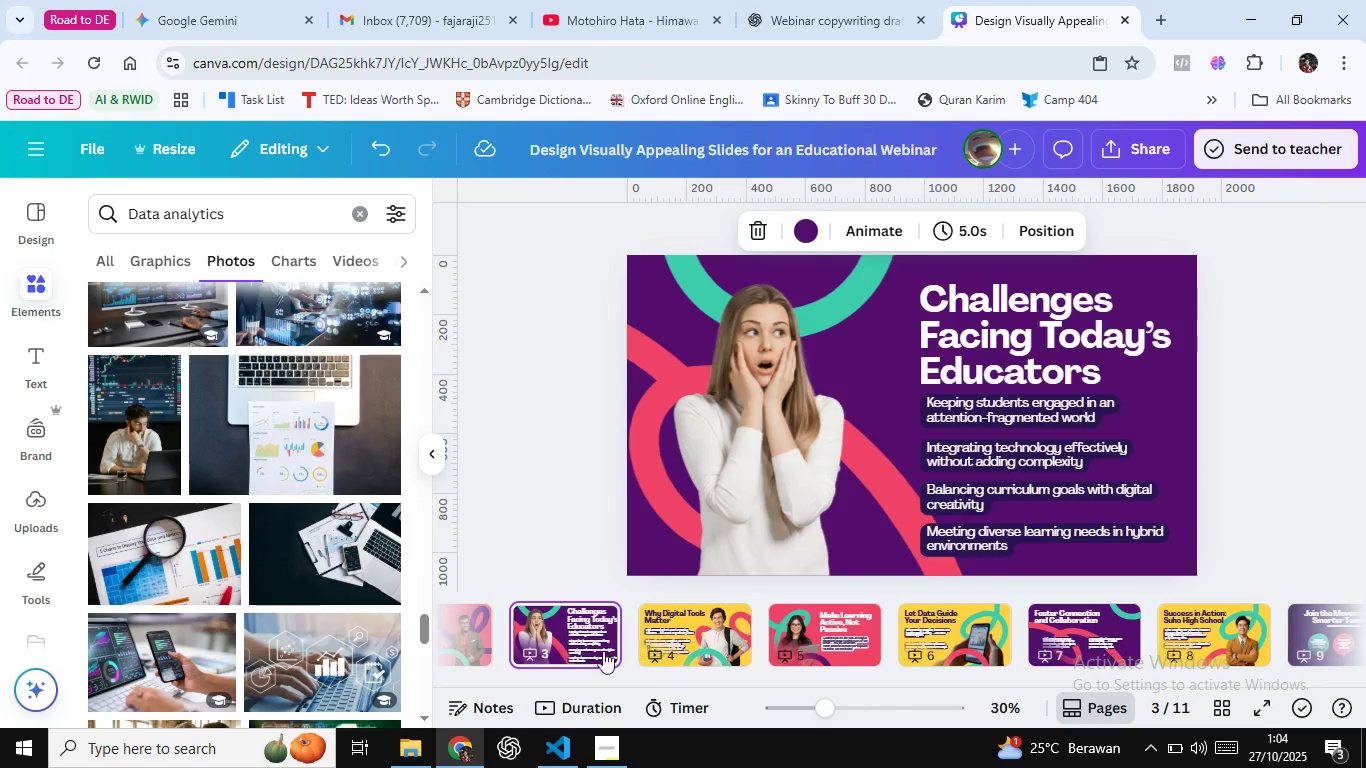 
left_click([489, 616])
 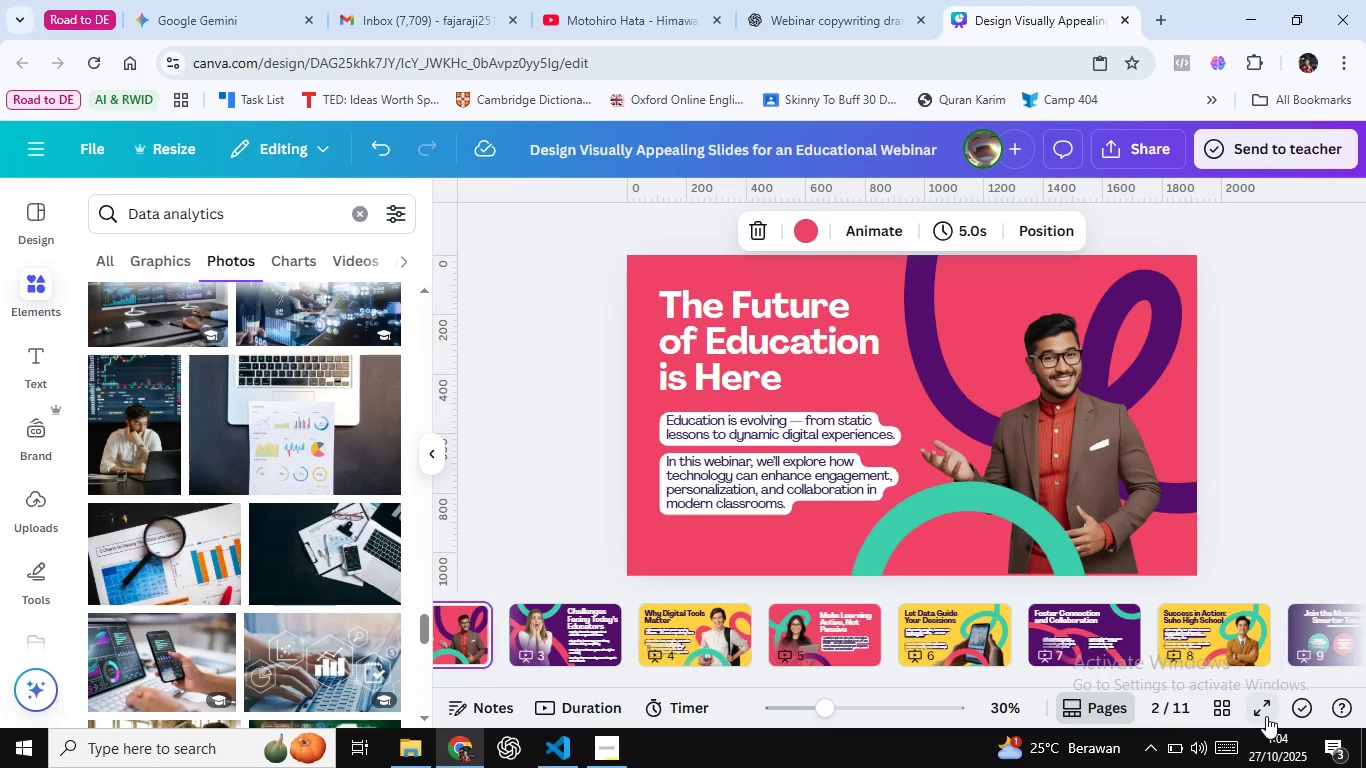 
left_click([1266, 716])
 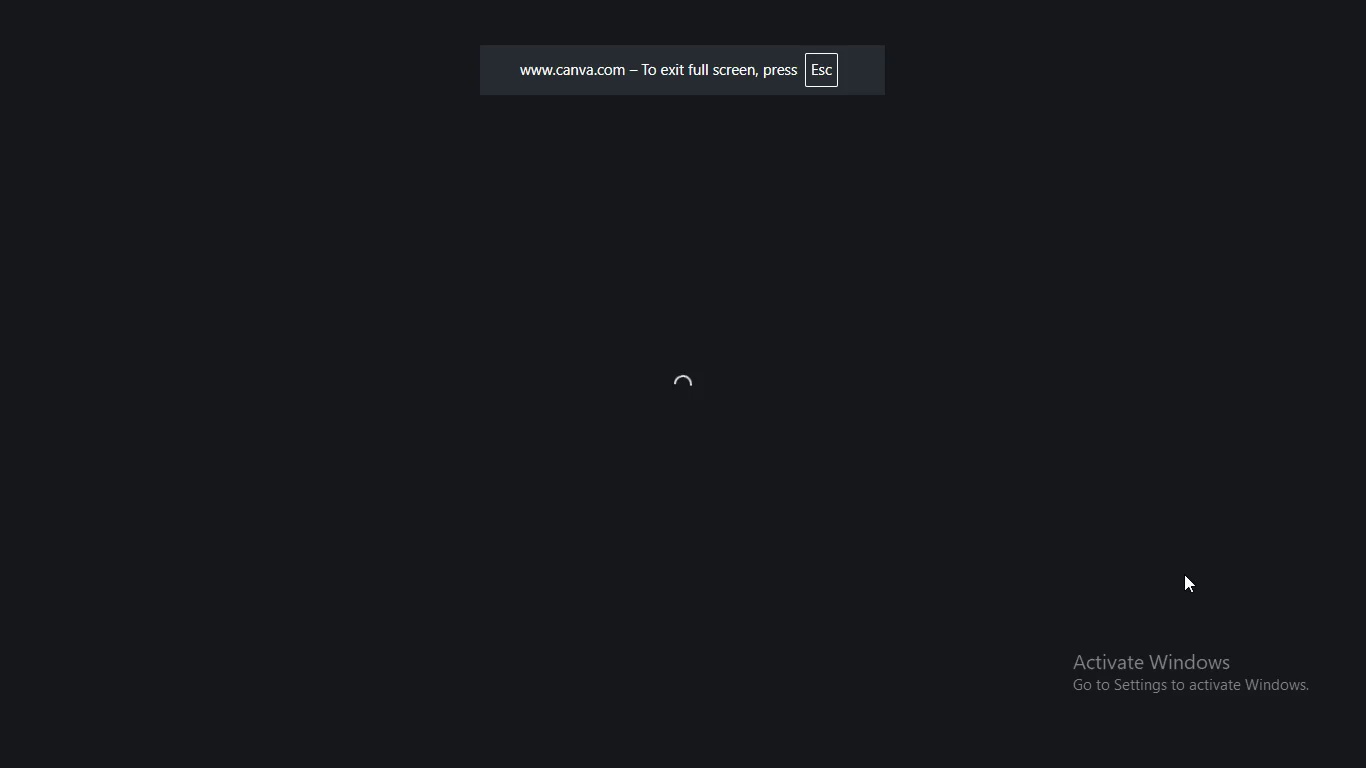 
key(ArrowLeft)
 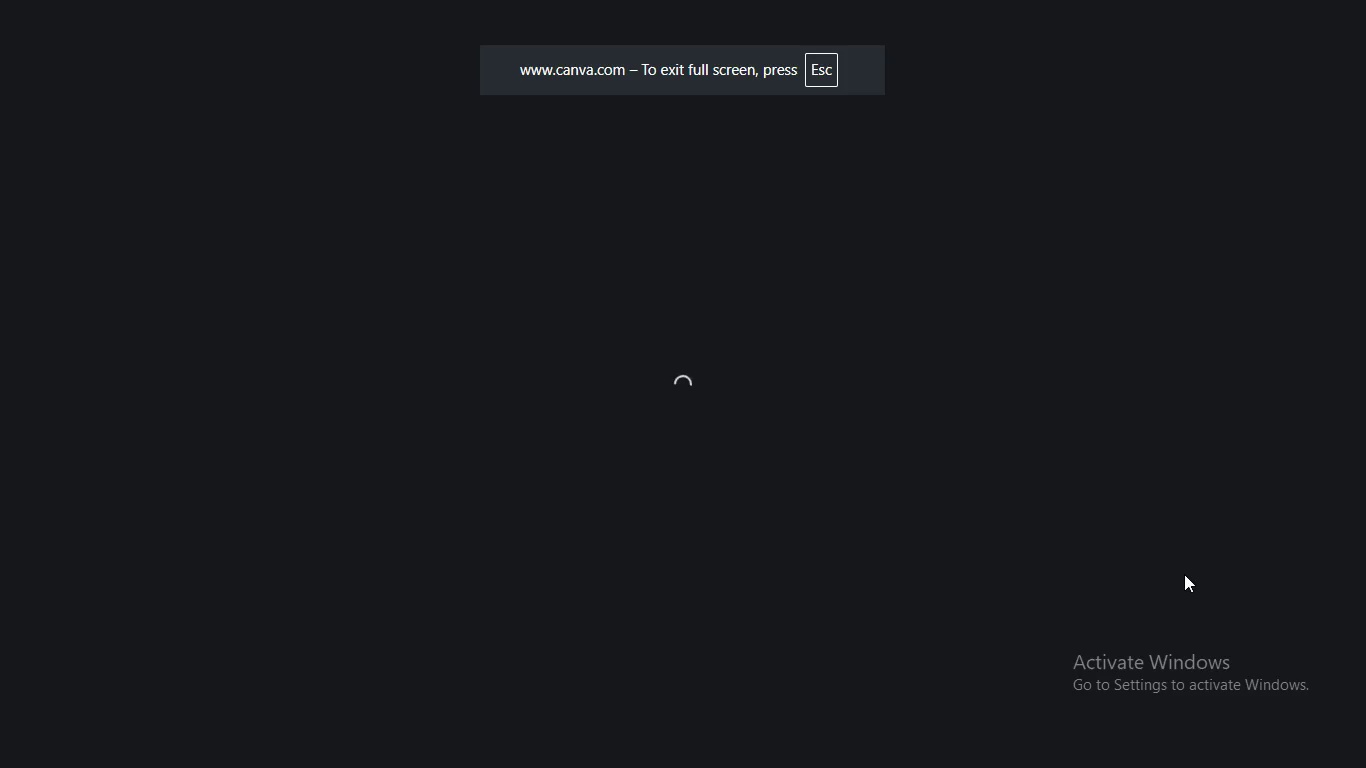 
key(ArrowLeft)
 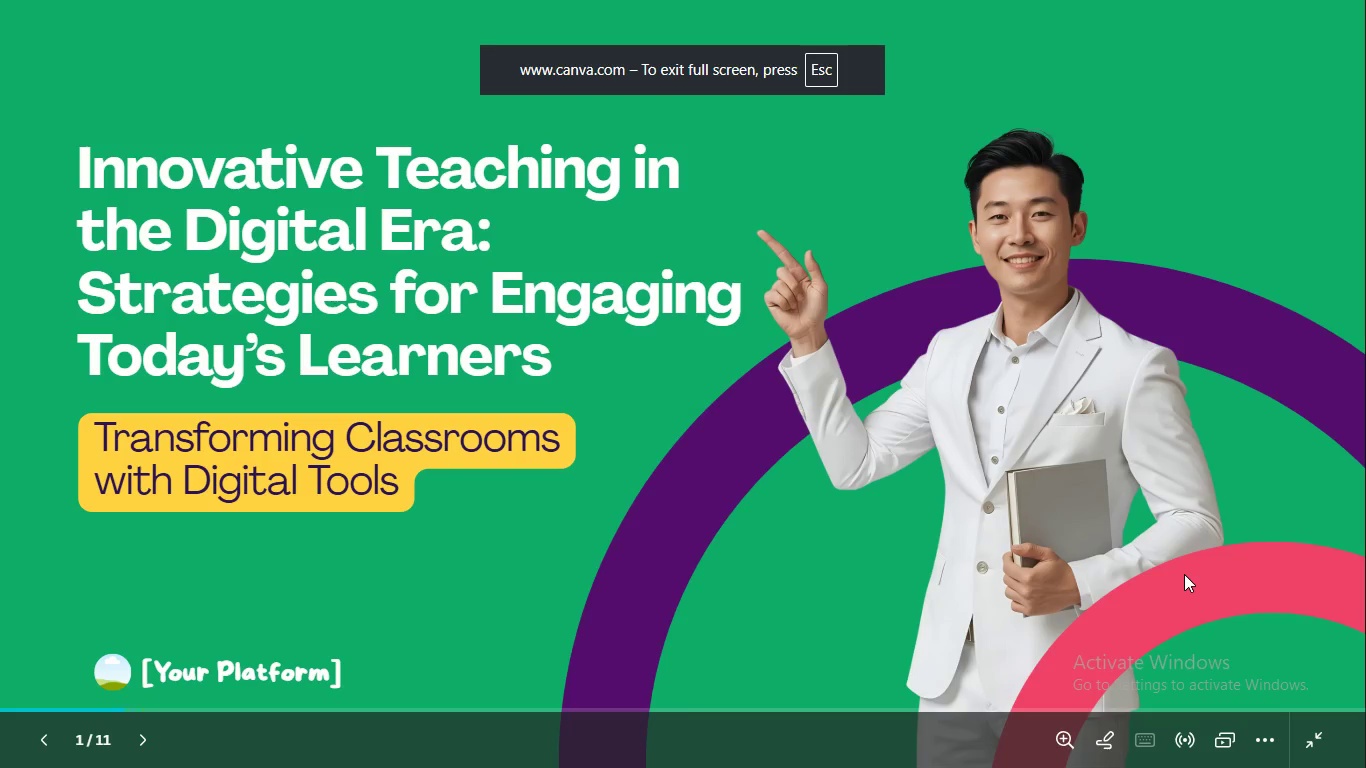 
key(ArrowLeft)
 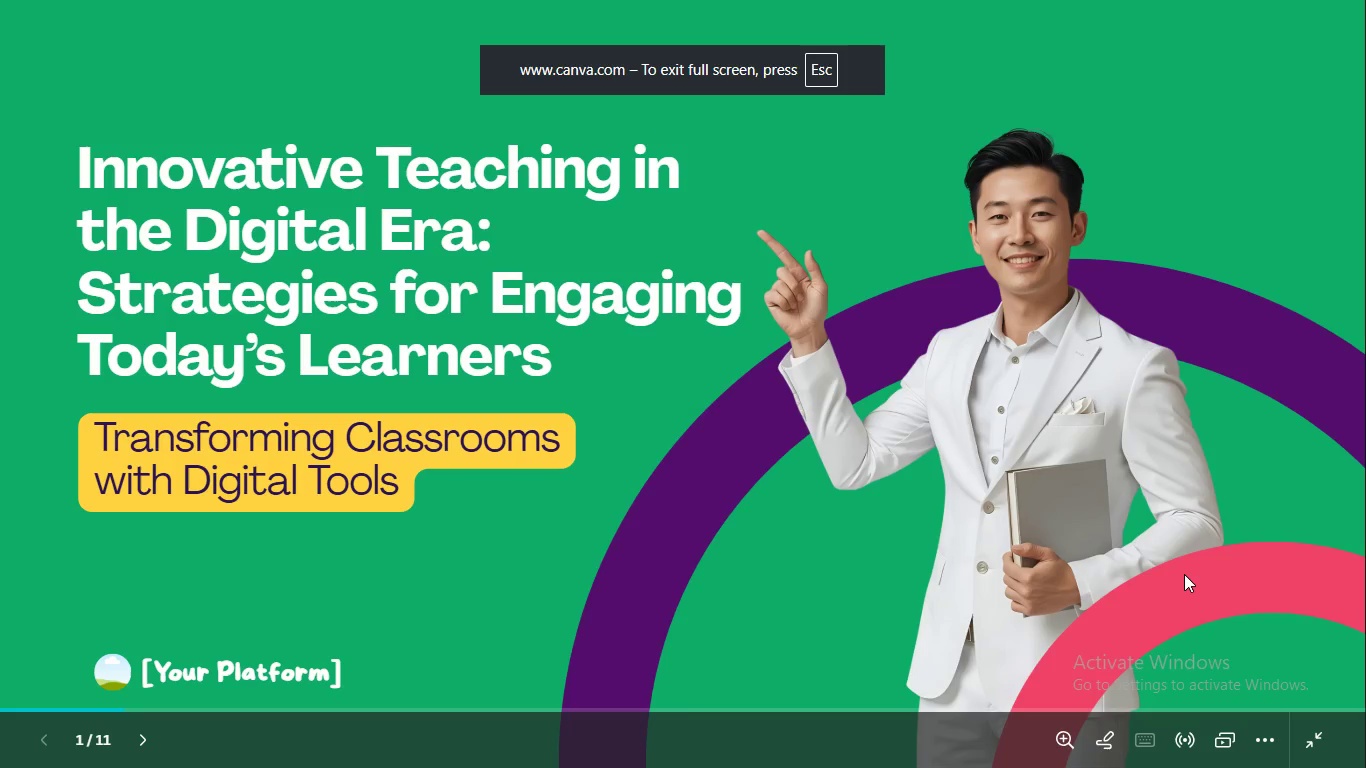 
key(ArrowRight)
 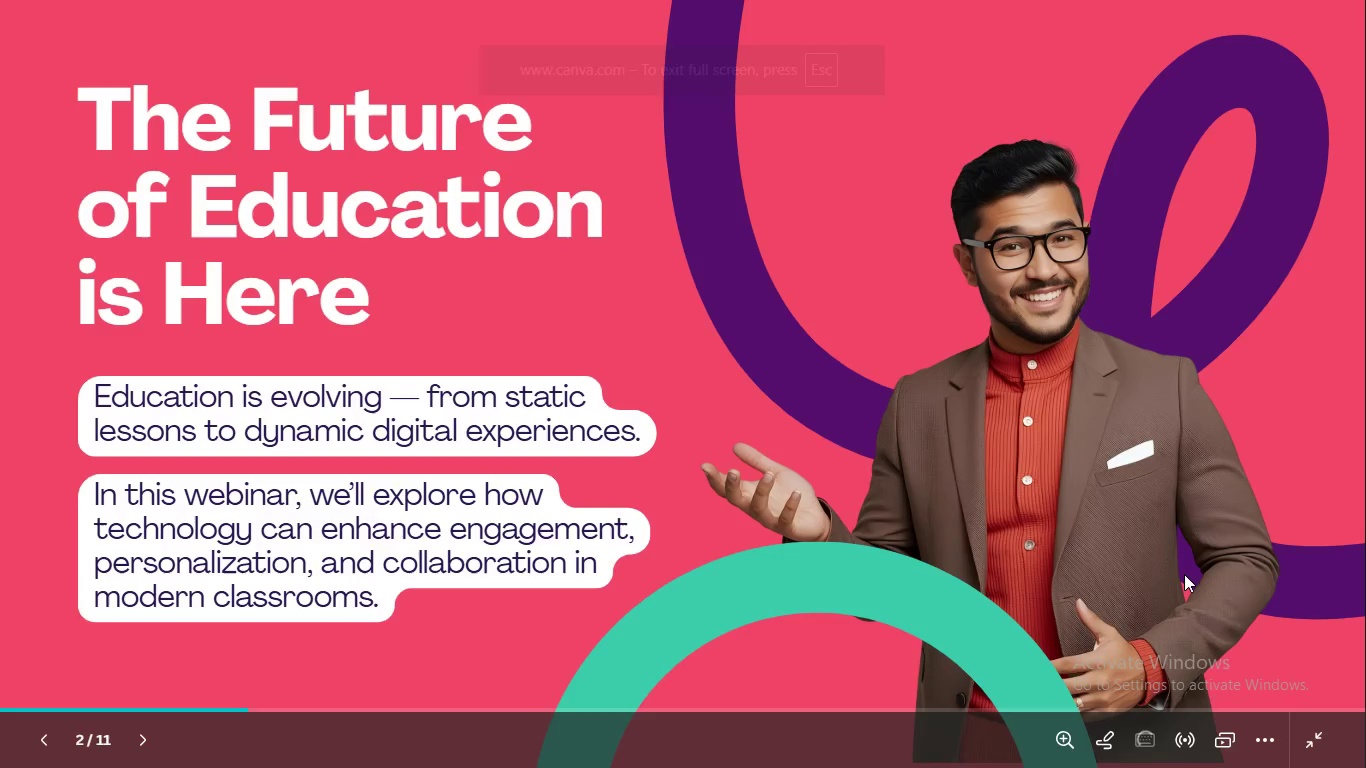 
key(ArrowRight)
 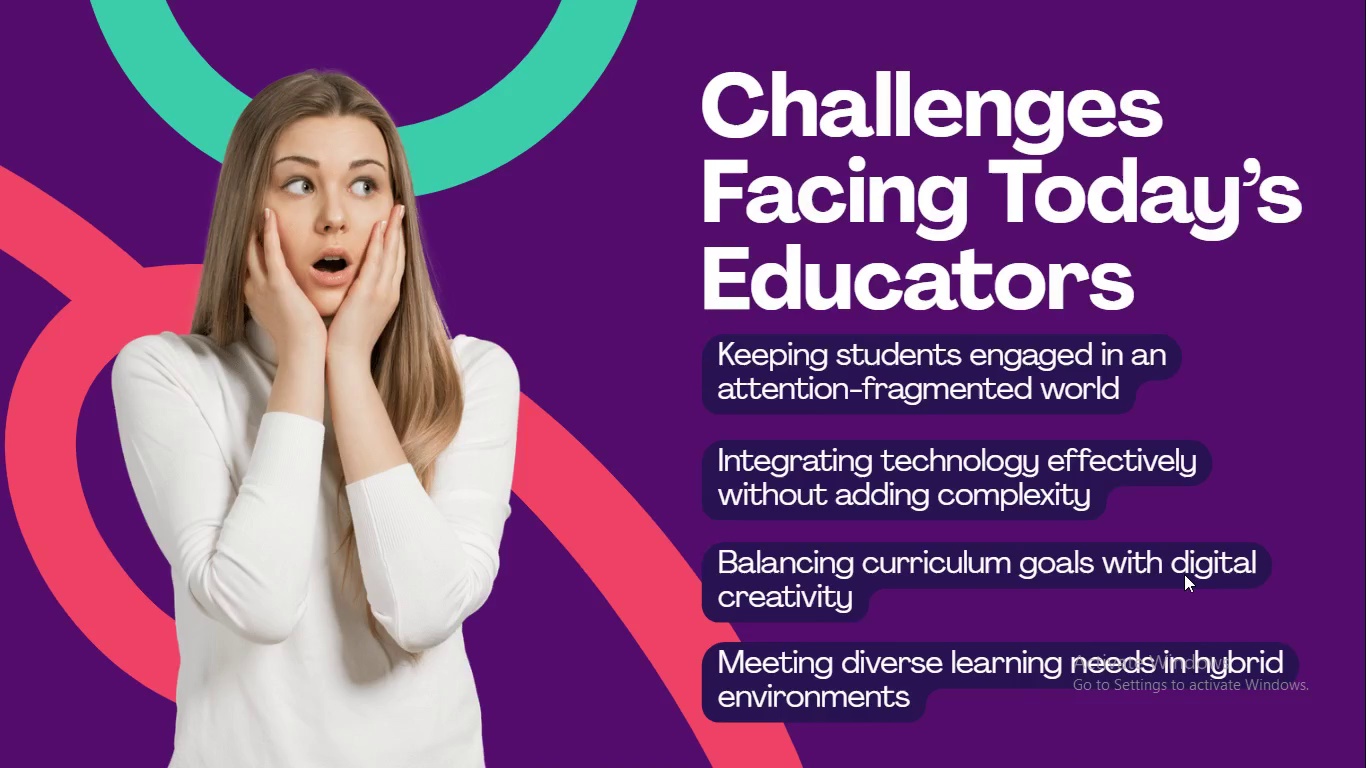 
key(ArrowRight)
 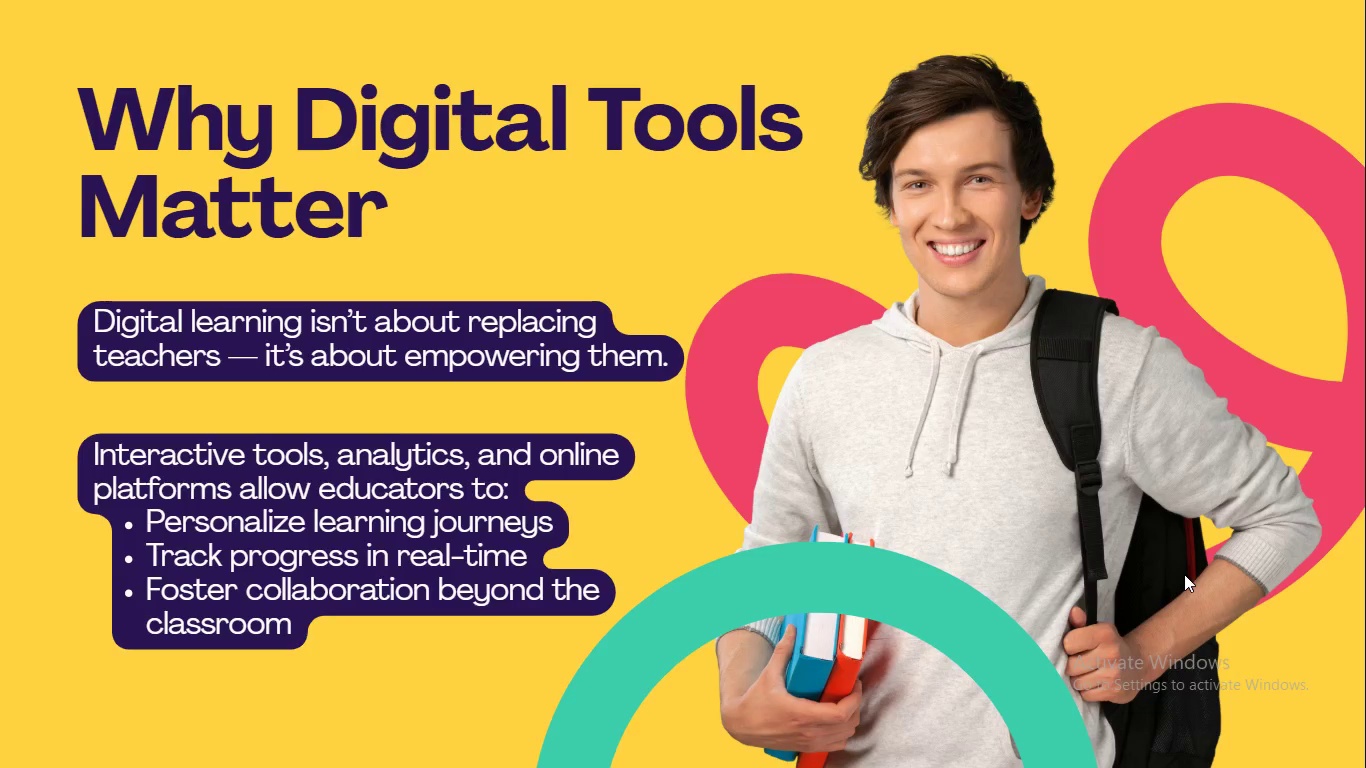 
key(ArrowRight)
 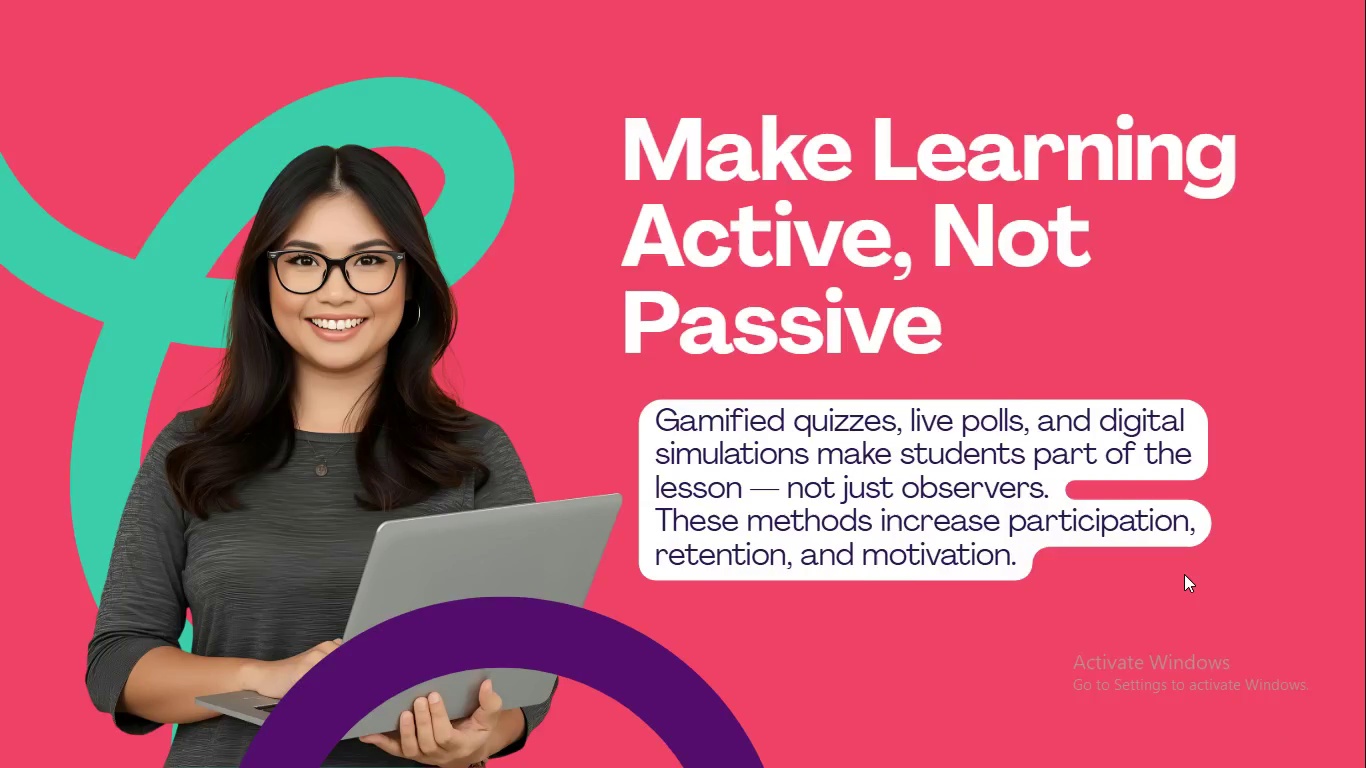 
key(ArrowRight)
 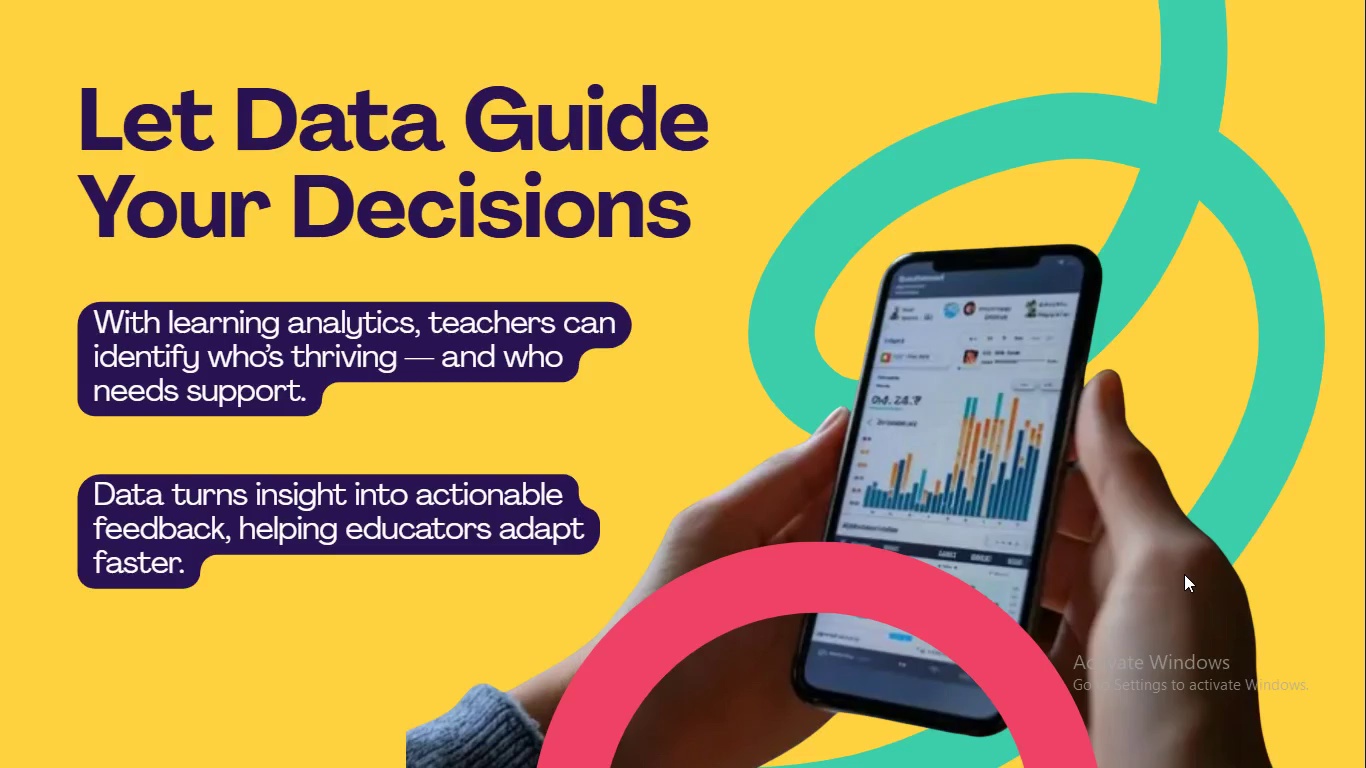 
key(ArrowRight)
 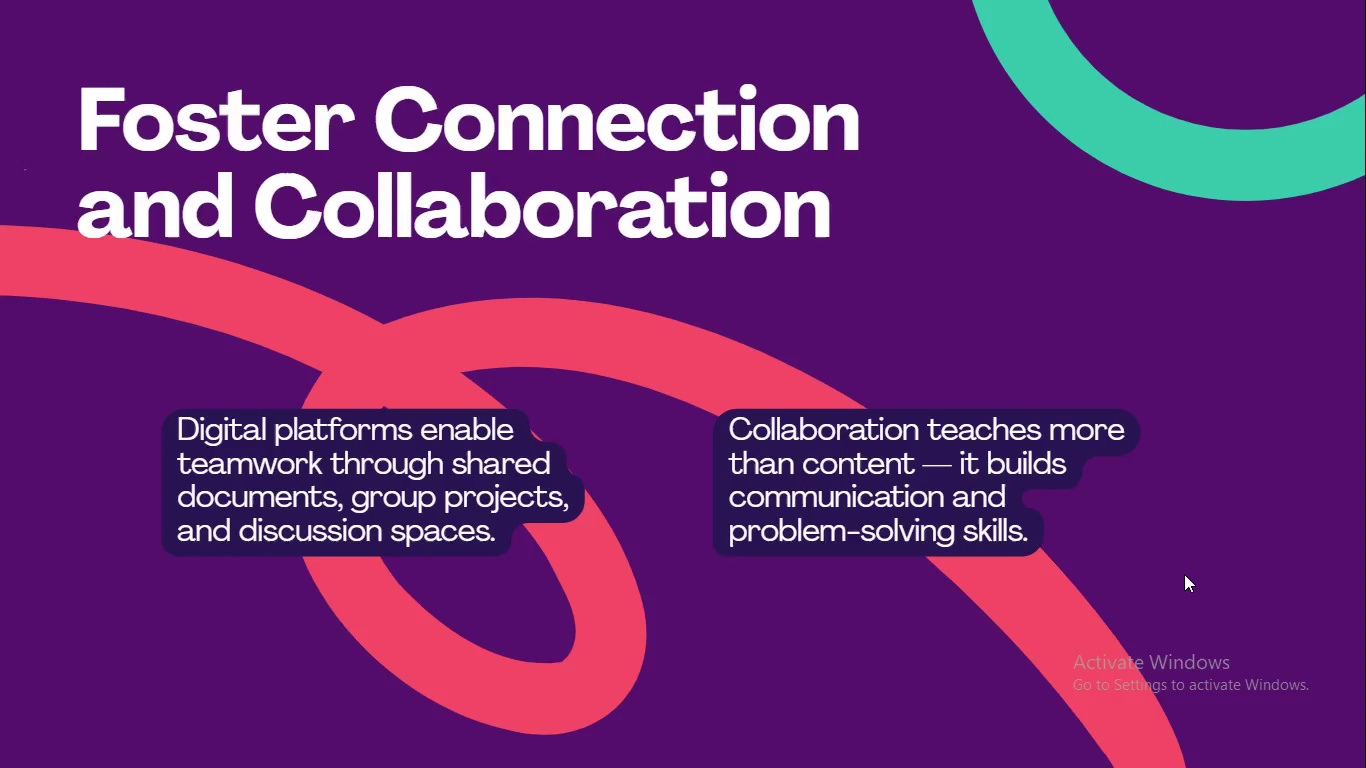 
key(ArrowRight)
 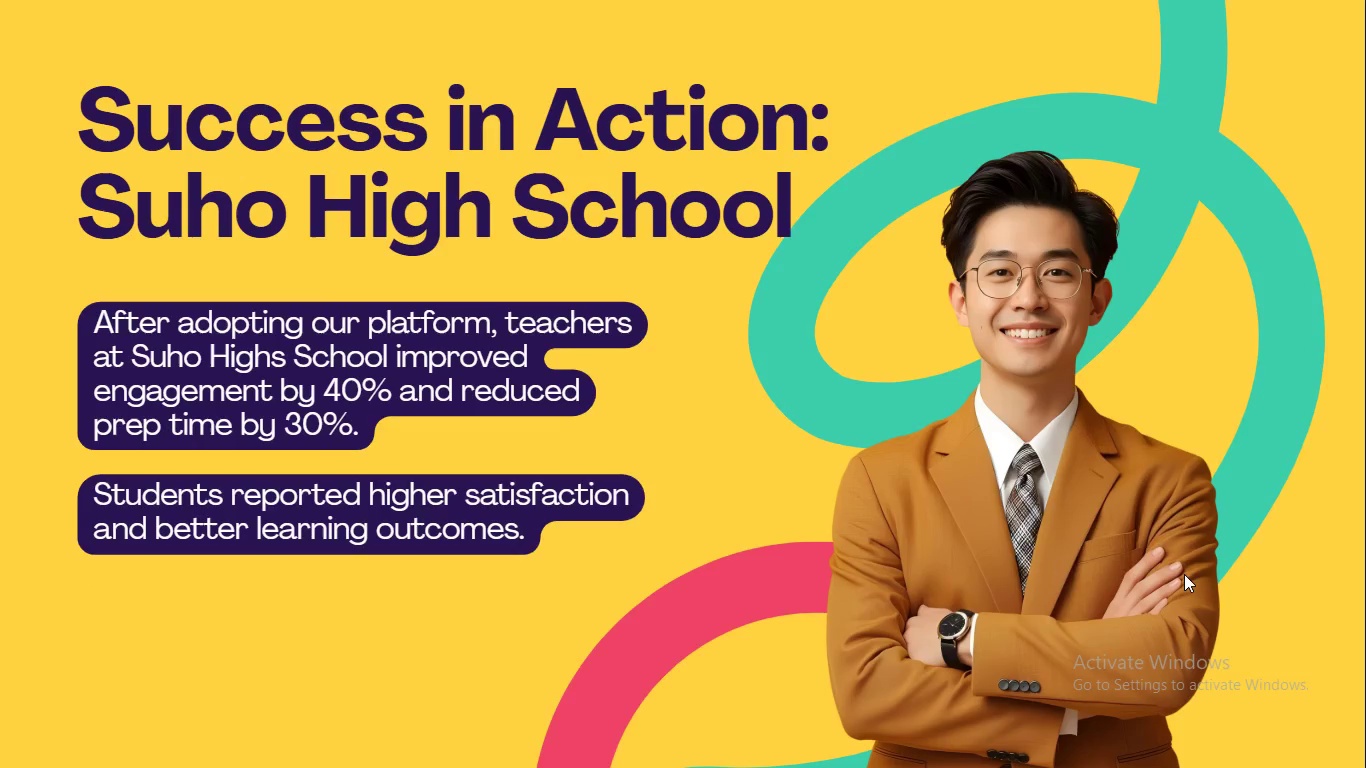 
key(ArrowRight)
 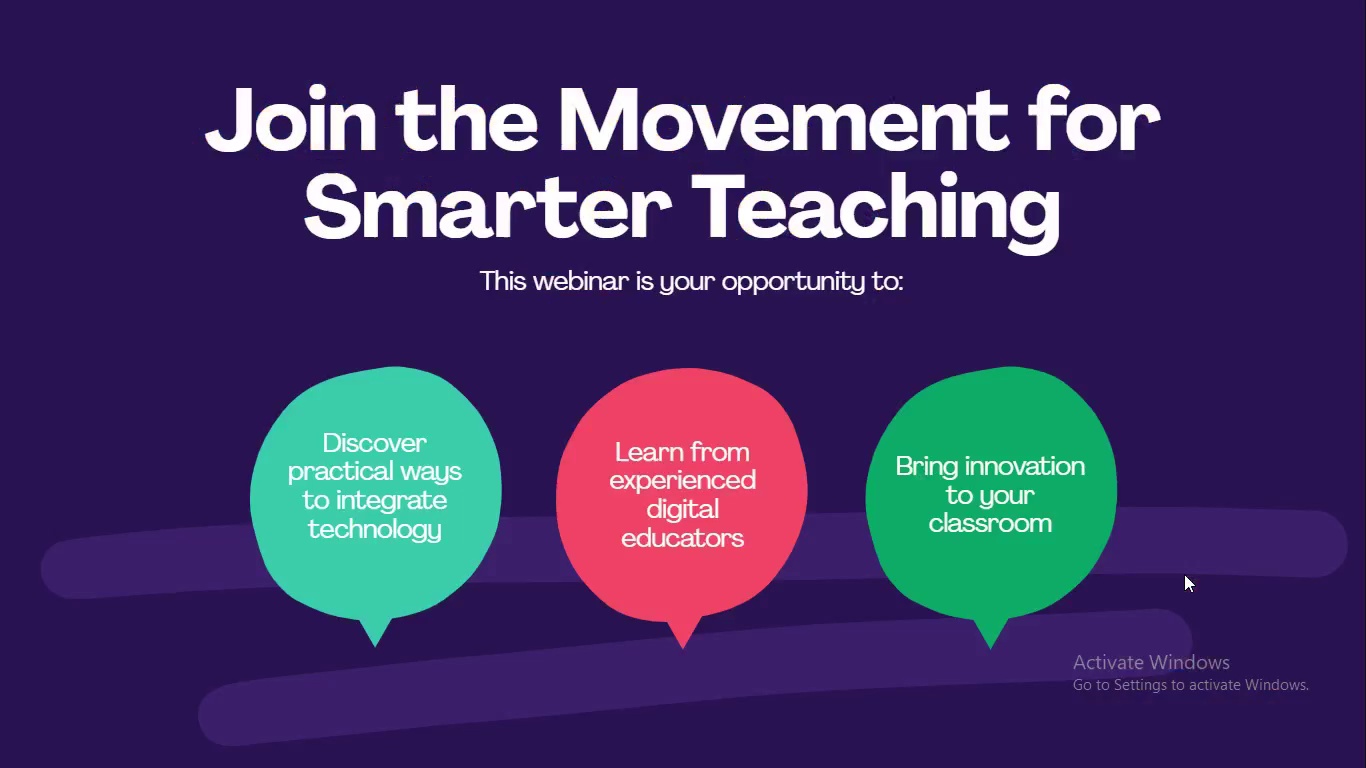 
key(ArrowRight)
 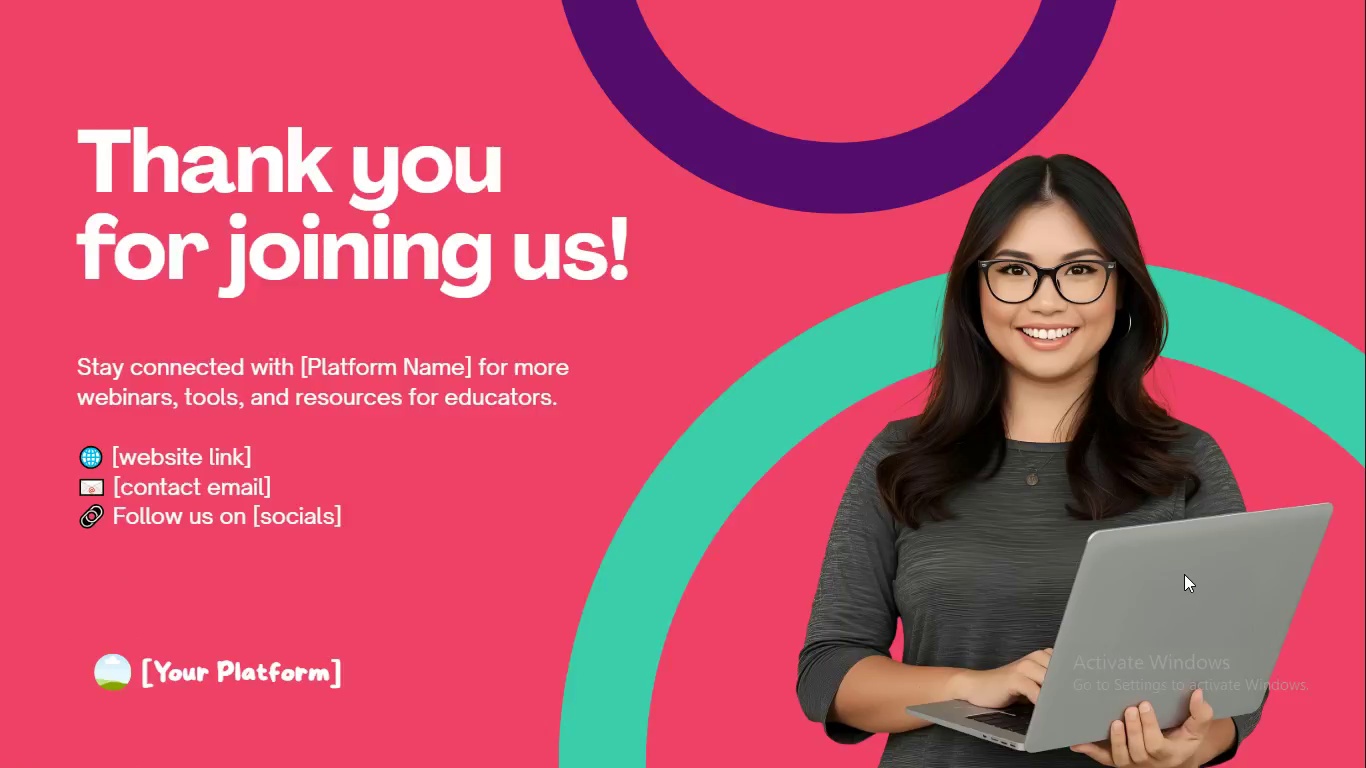 
key(ArrowLeft)
 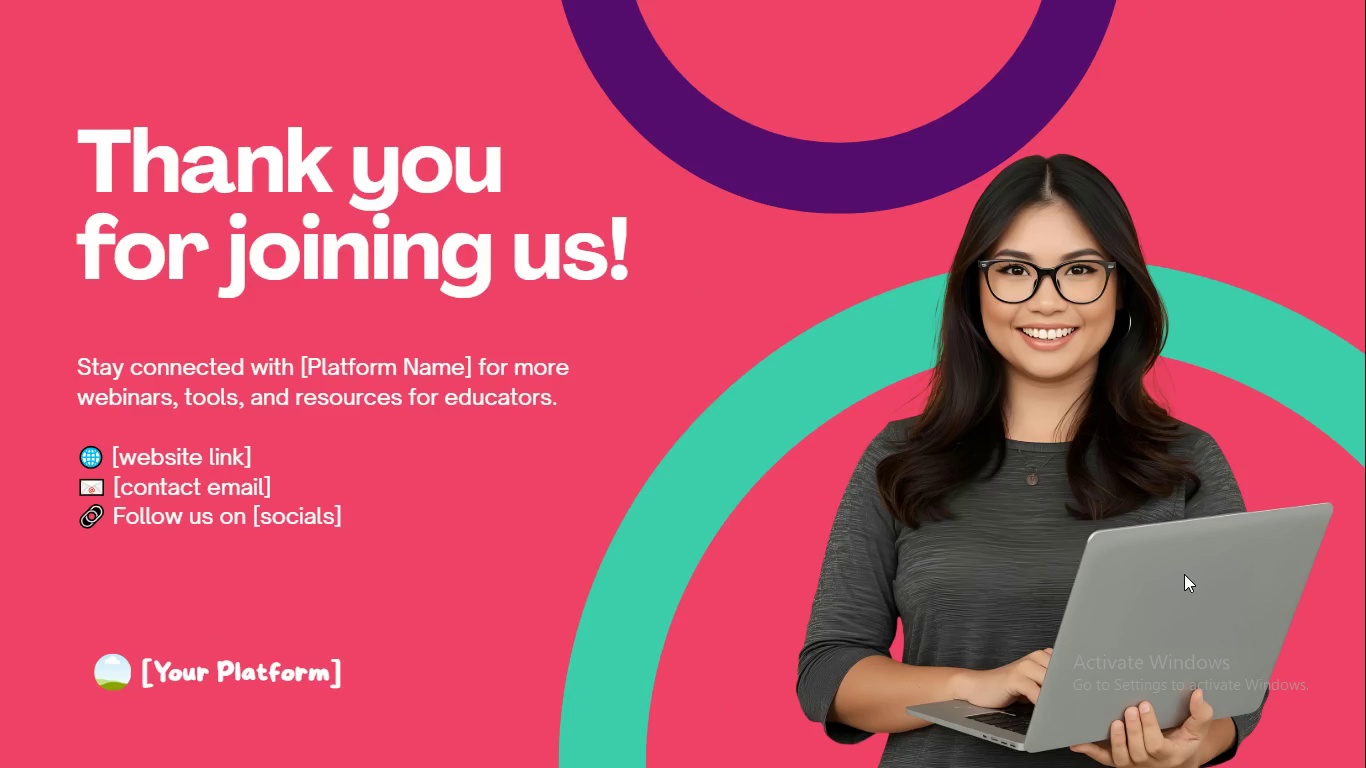 
key(ArrowRight)
 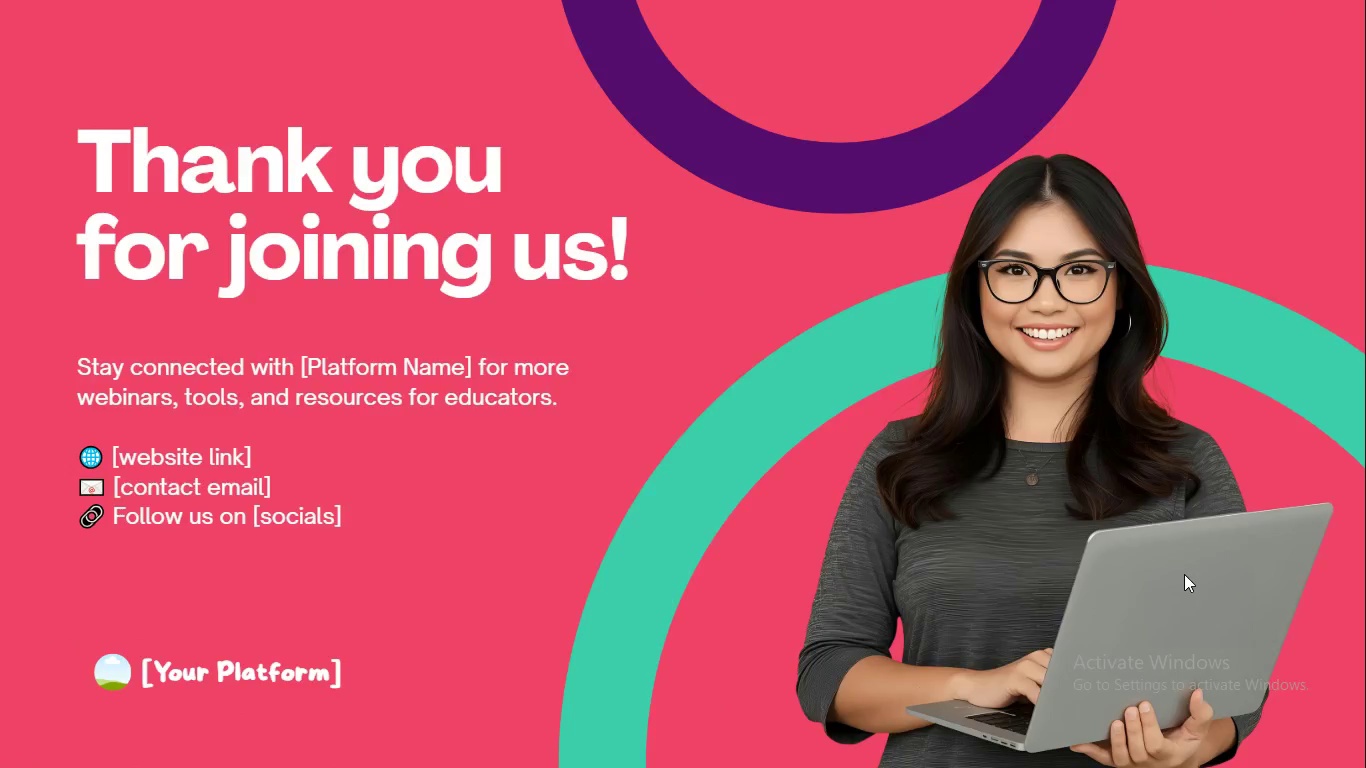 
key(ArrowRight)
 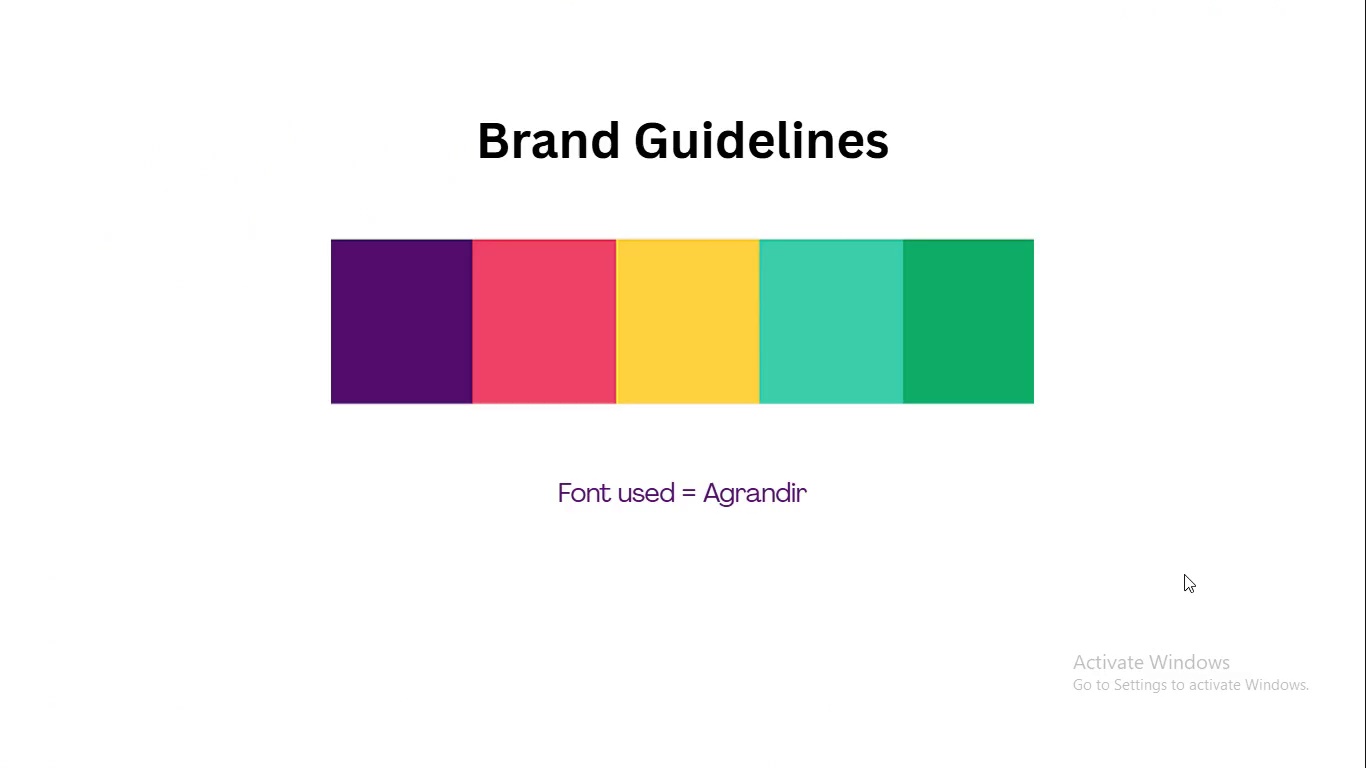 
key(ArrowRight)
 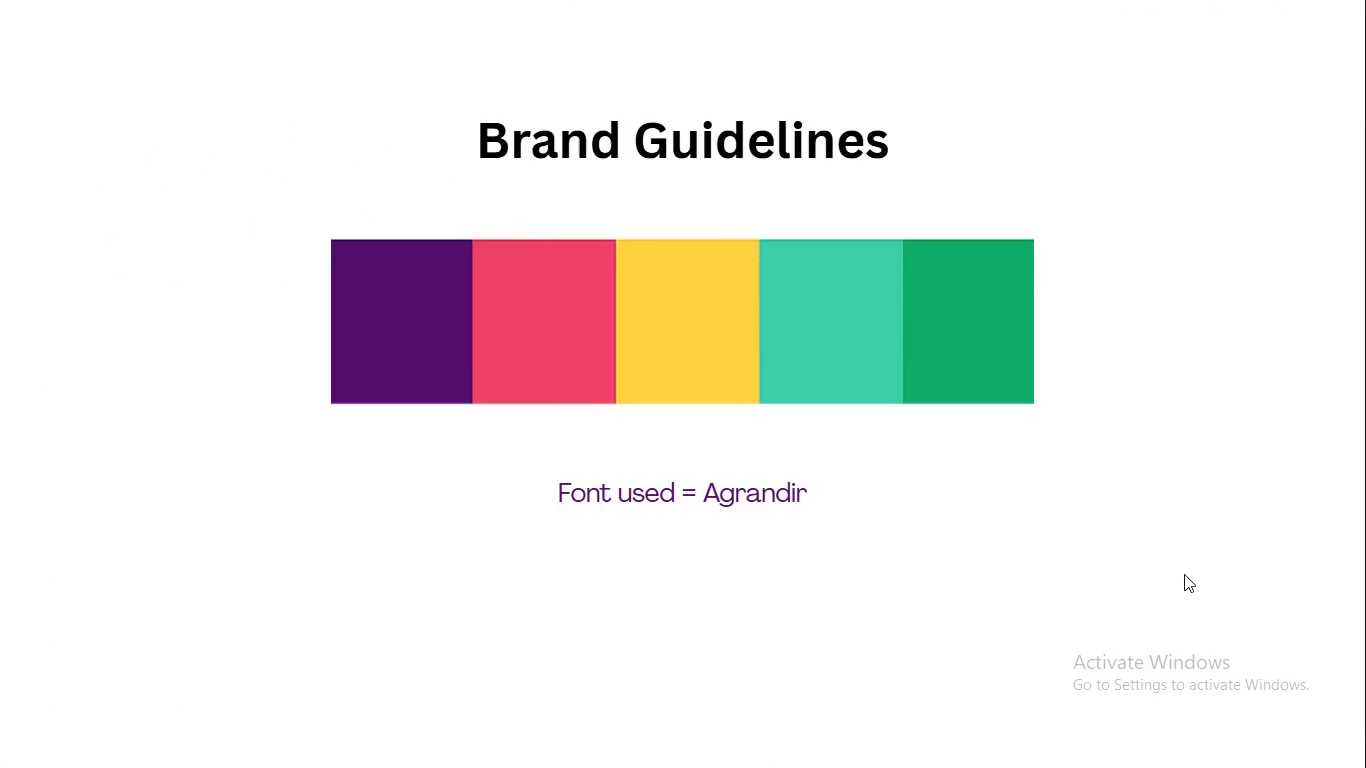 
key(Escape)
 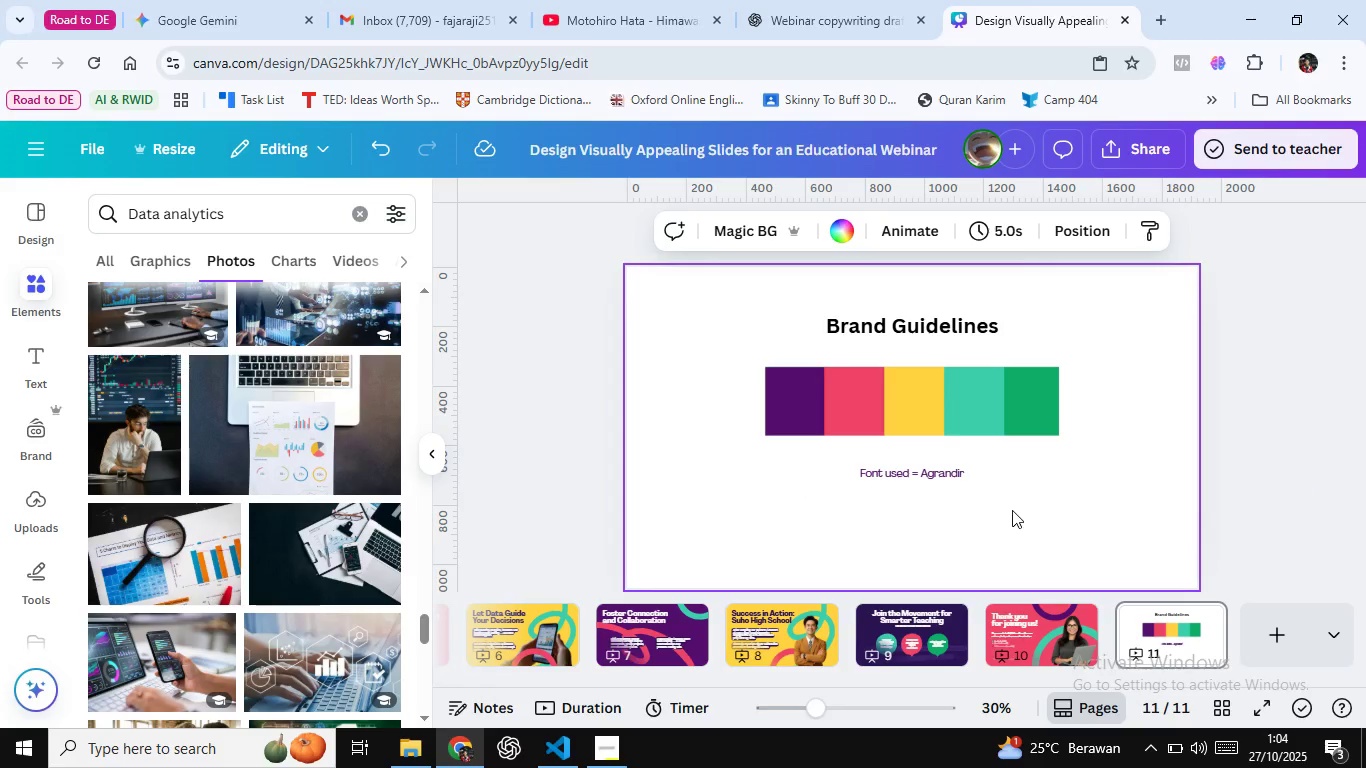 
mouse_move([1005, 640])
 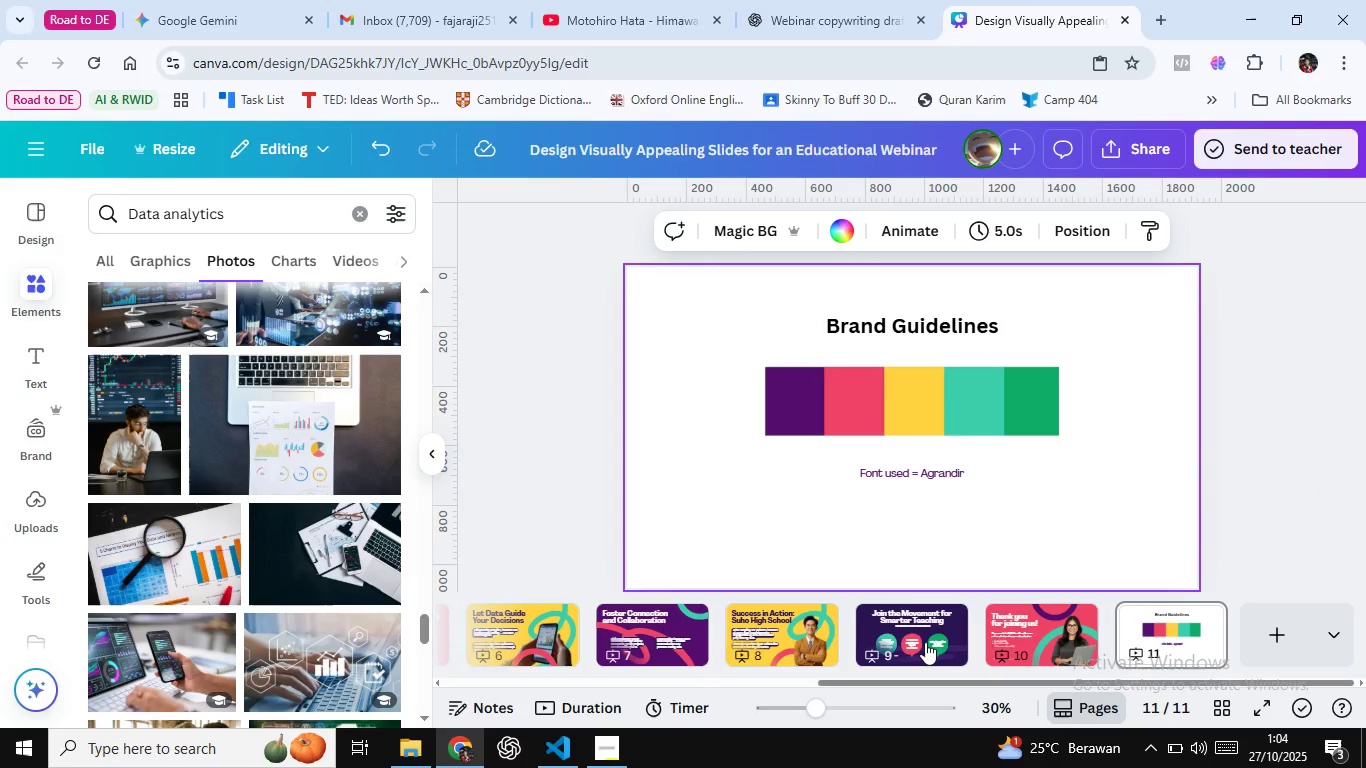 
mouse_move([908, 658])
 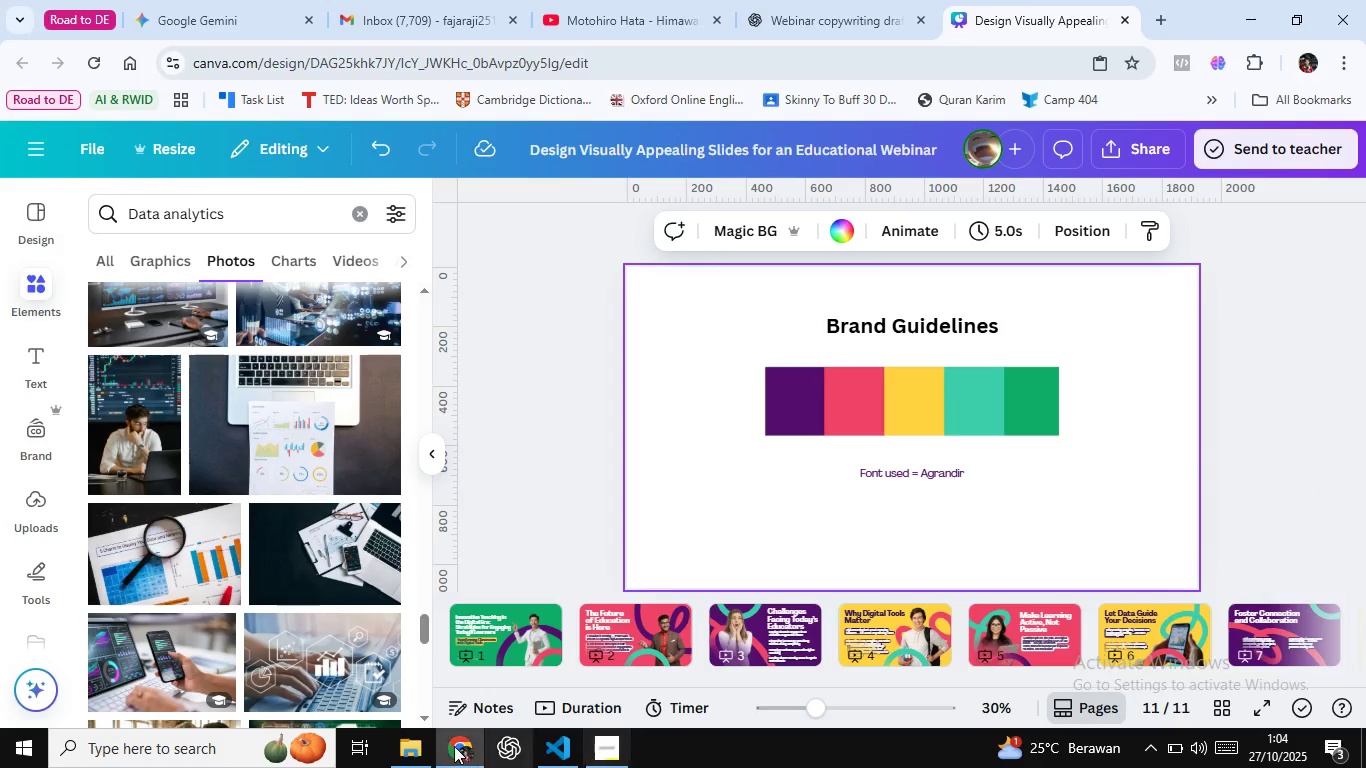 
left_click([418, 743])
 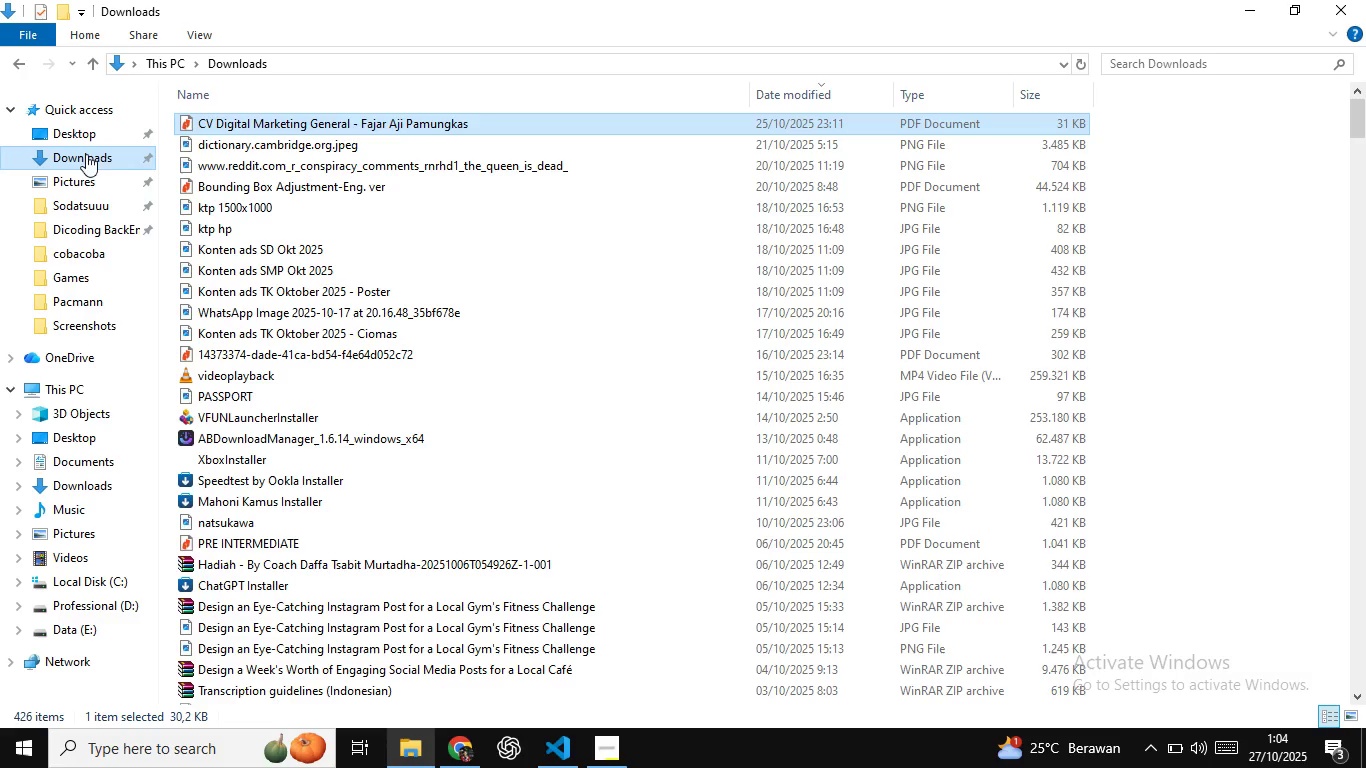 
left_click([83, 157])
 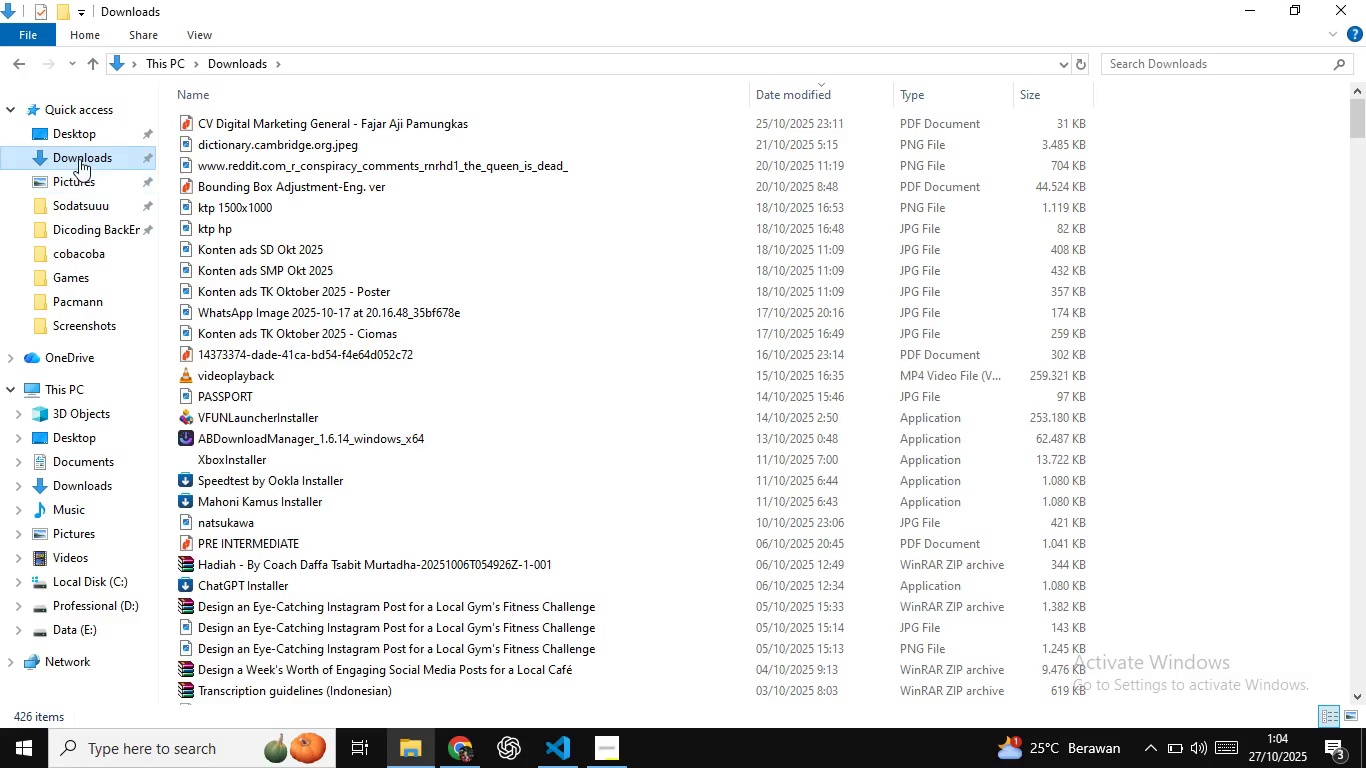 
left_click([79, 159])
 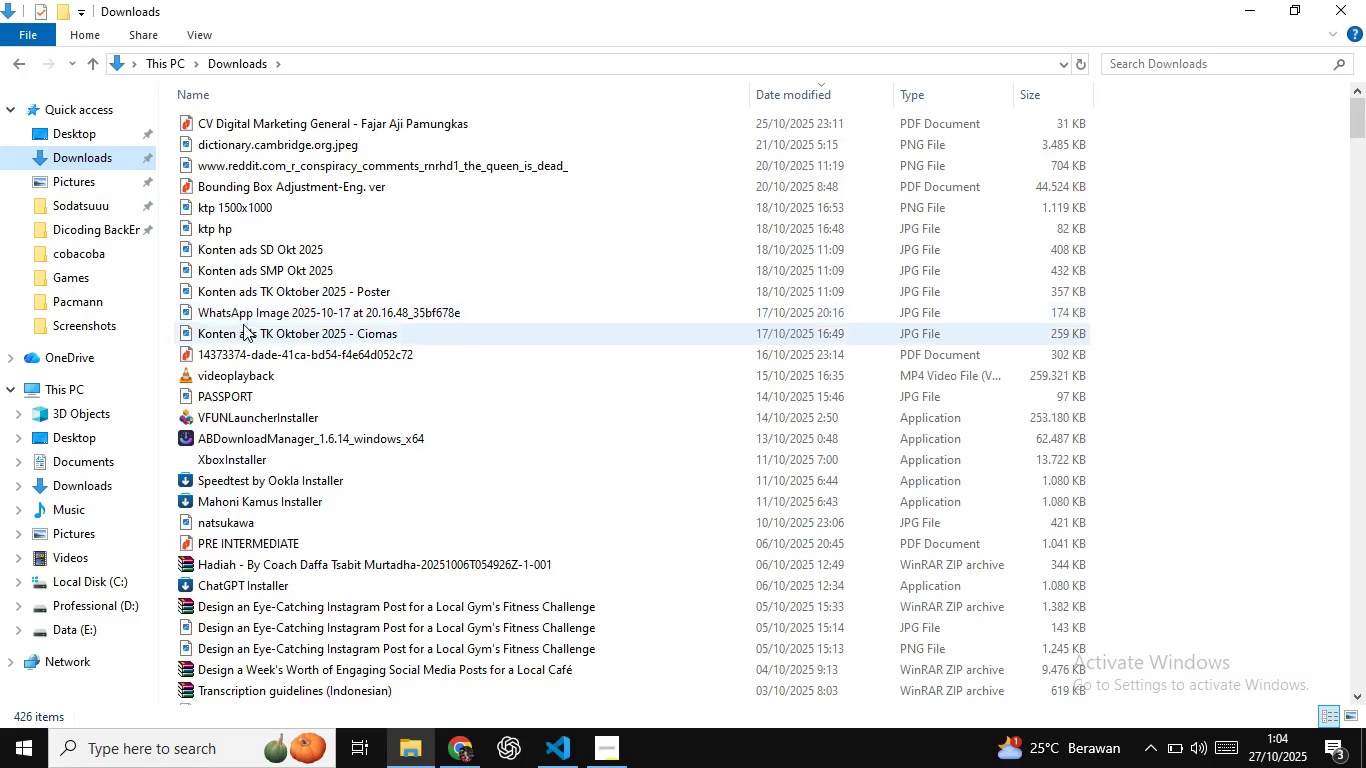 
scroll: coordinate [252, 331], scroll_direction: down, amount: 35.0
 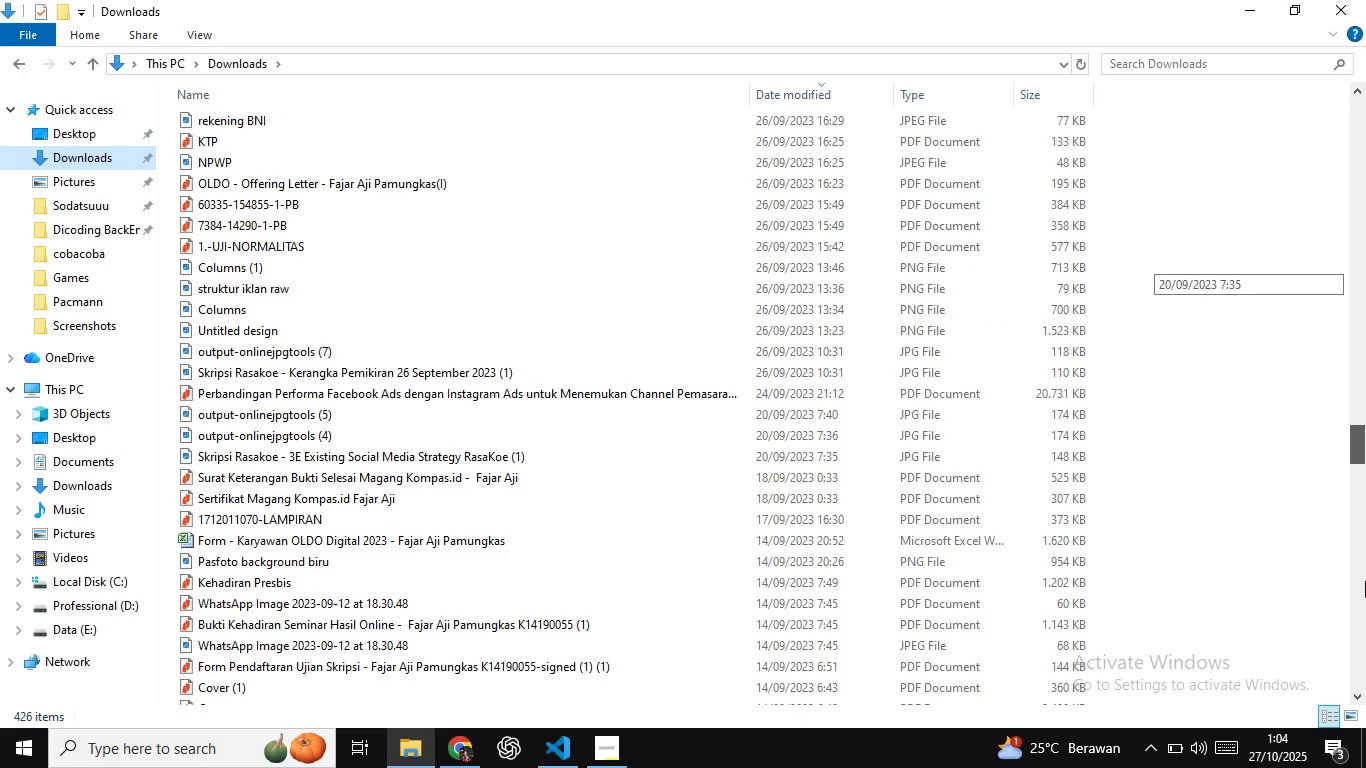 
left_click([1365, 647])
 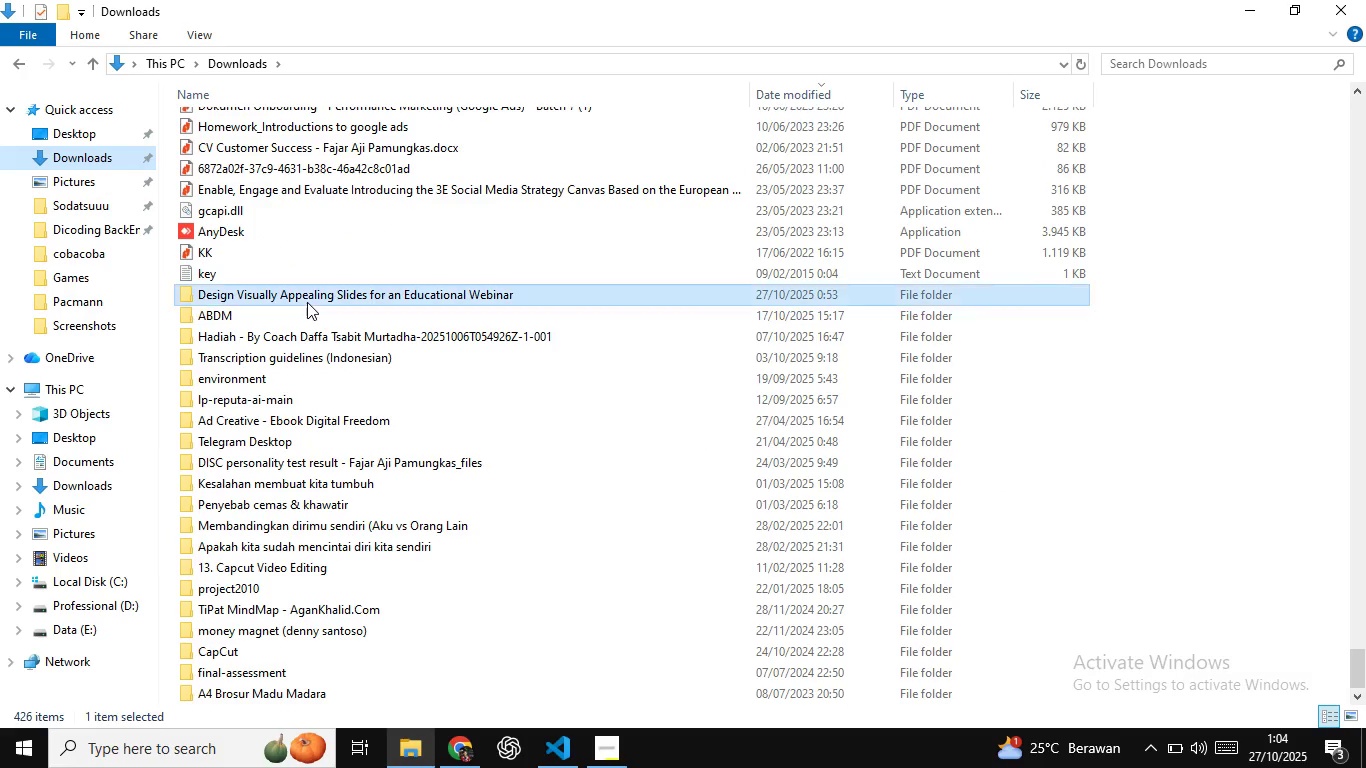 
double_click([307, 302])
 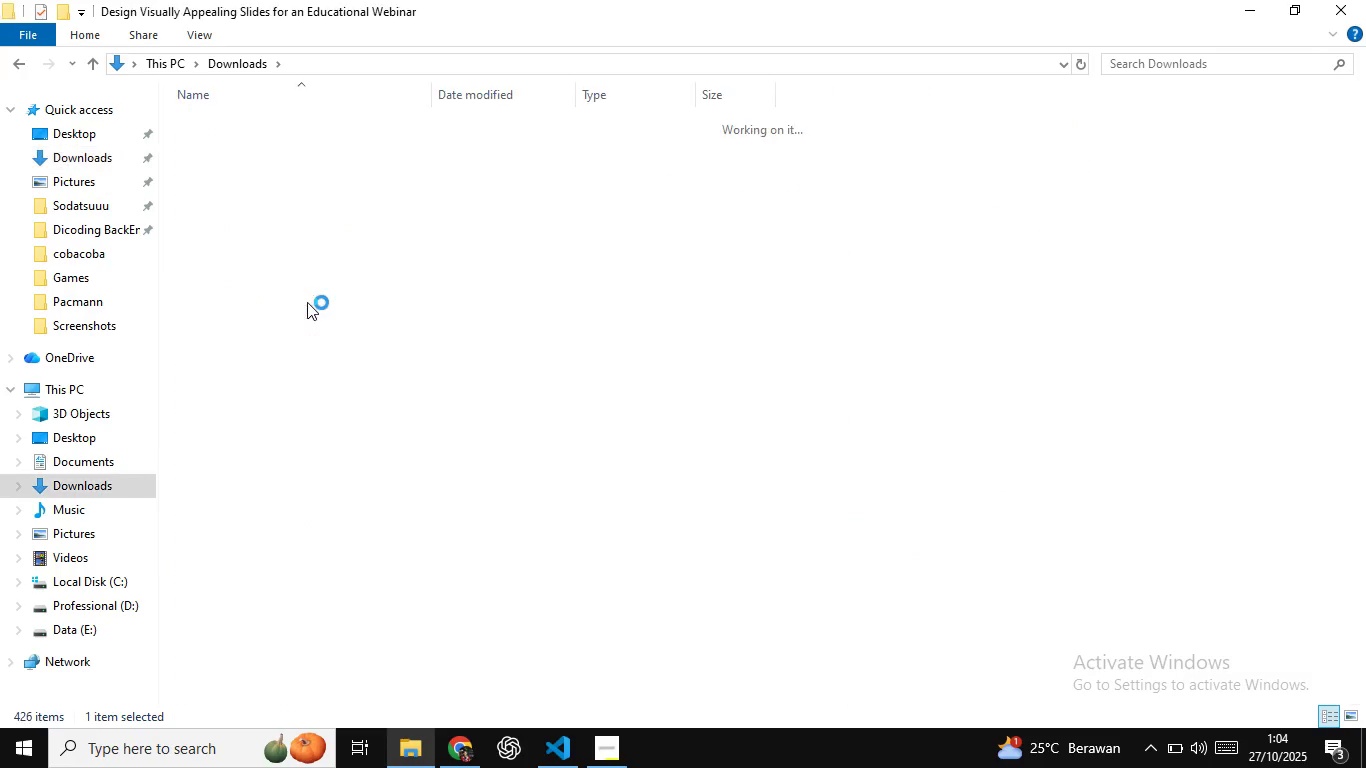 
triple_click([307, 302])
 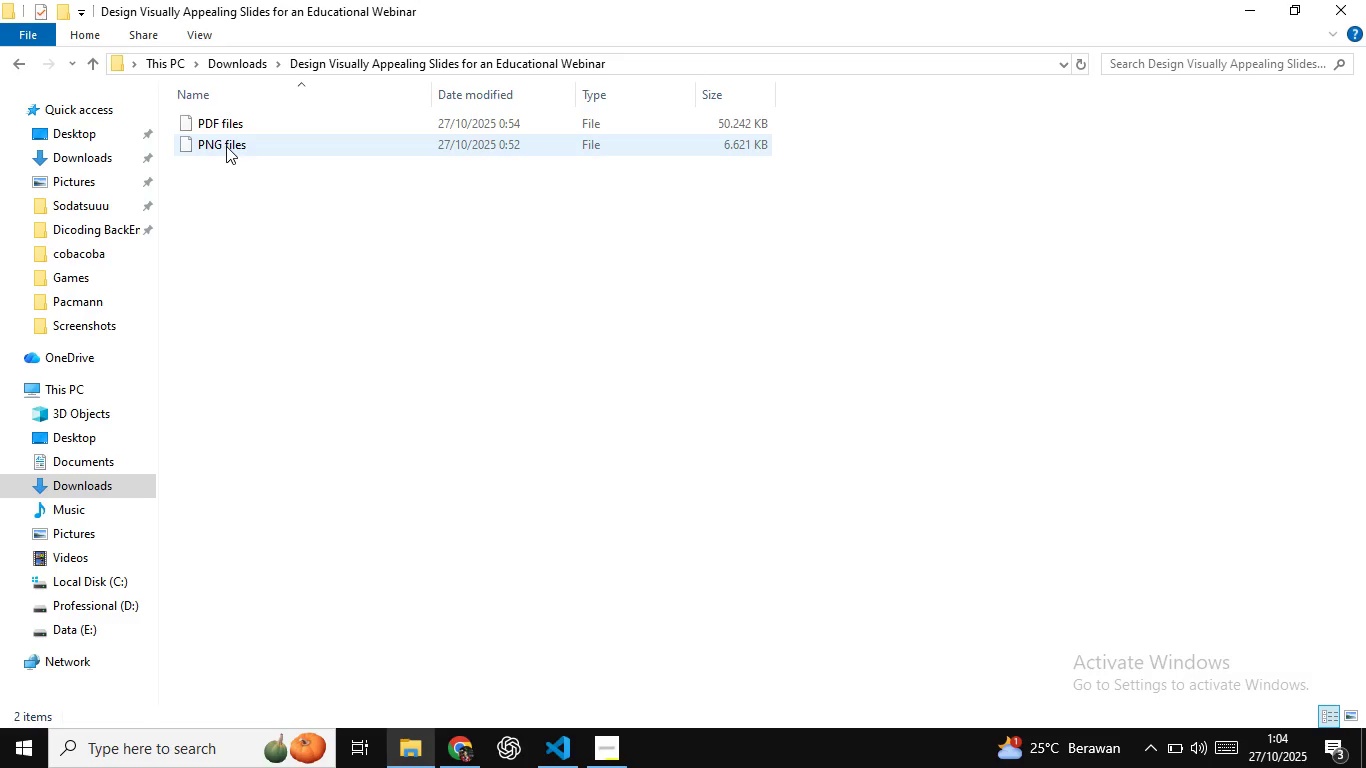 
left_click([226, 146])
 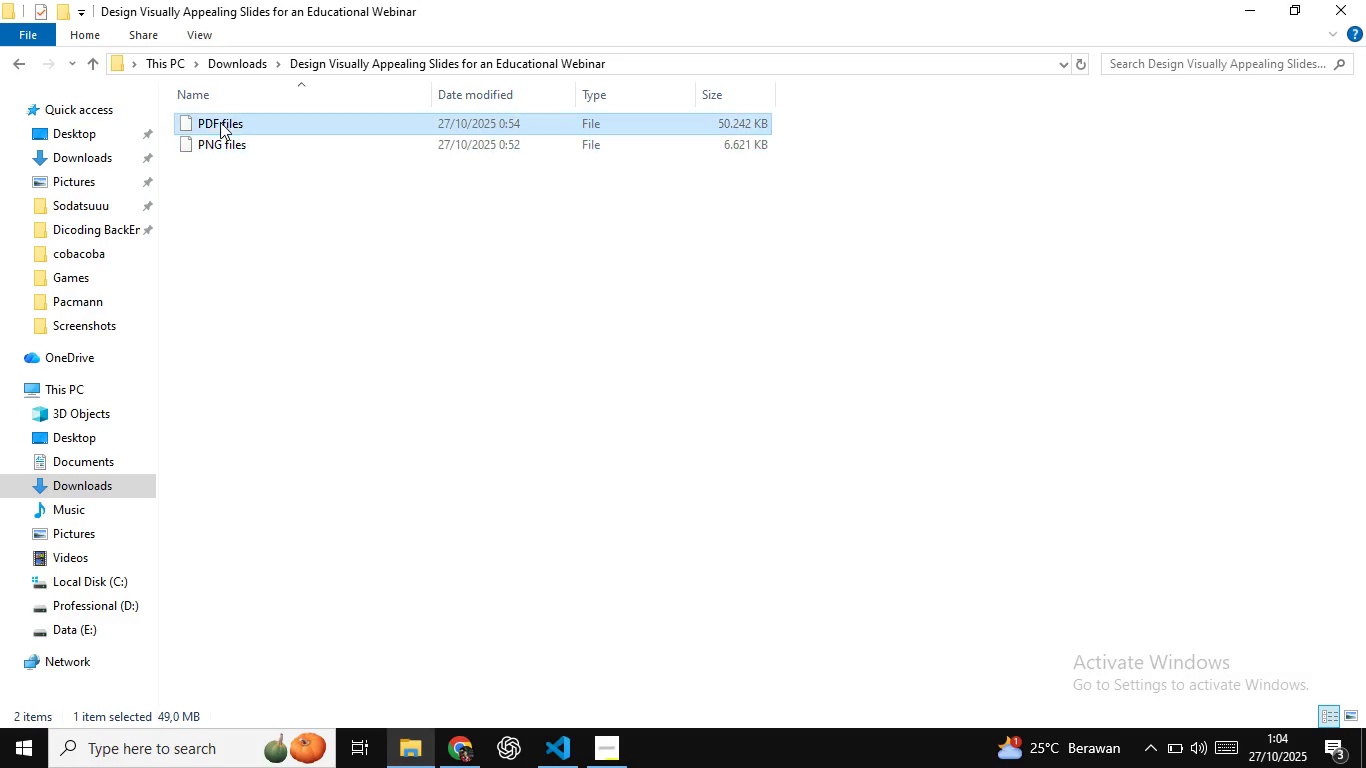 
left_click([220, 122])
 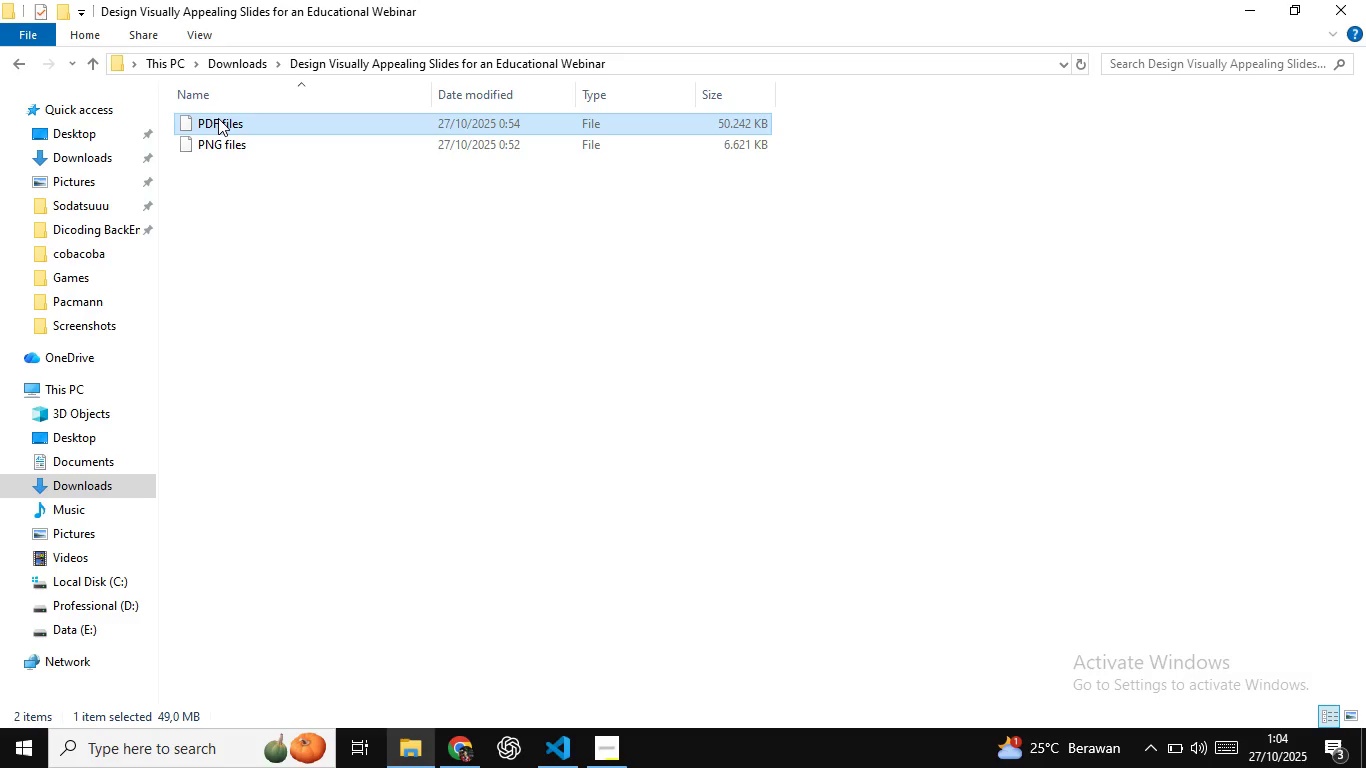 
right_click([218, 118])
 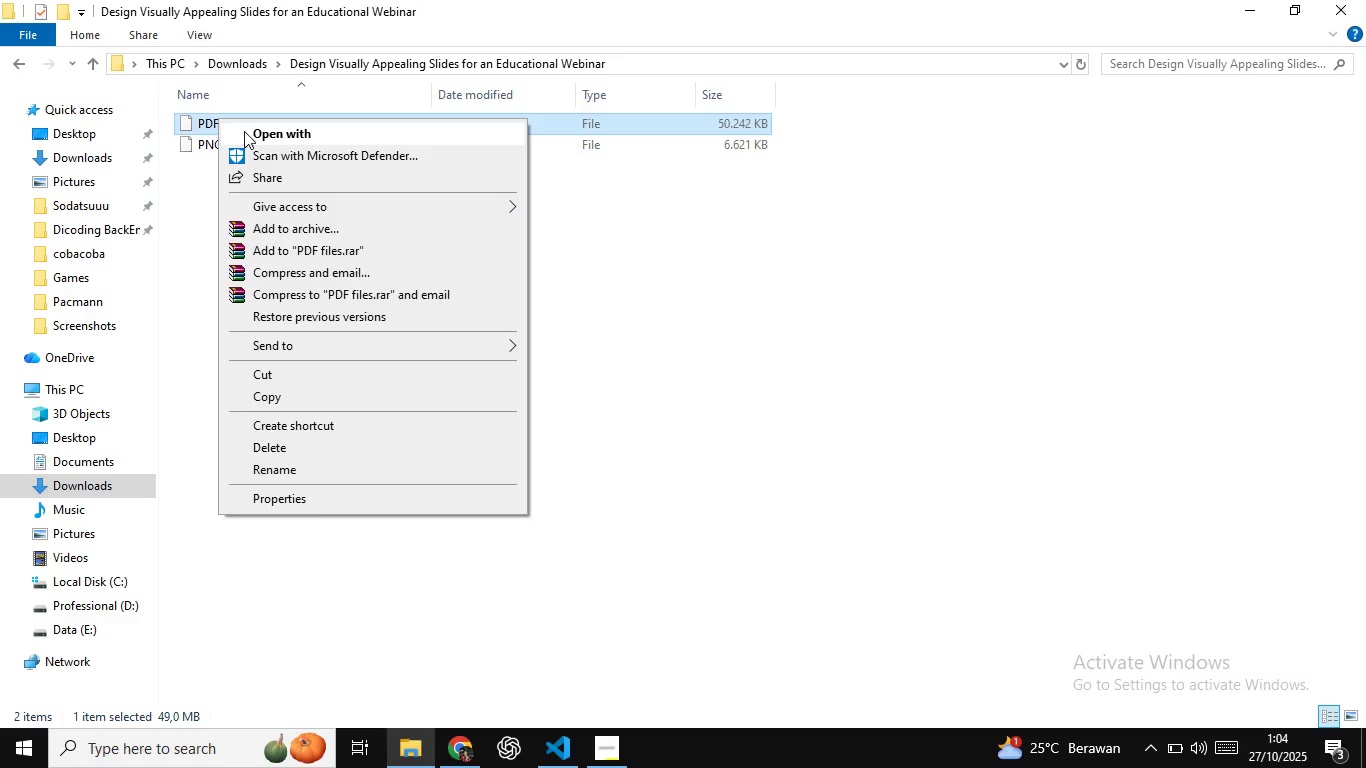 
left_click([244, 131])
 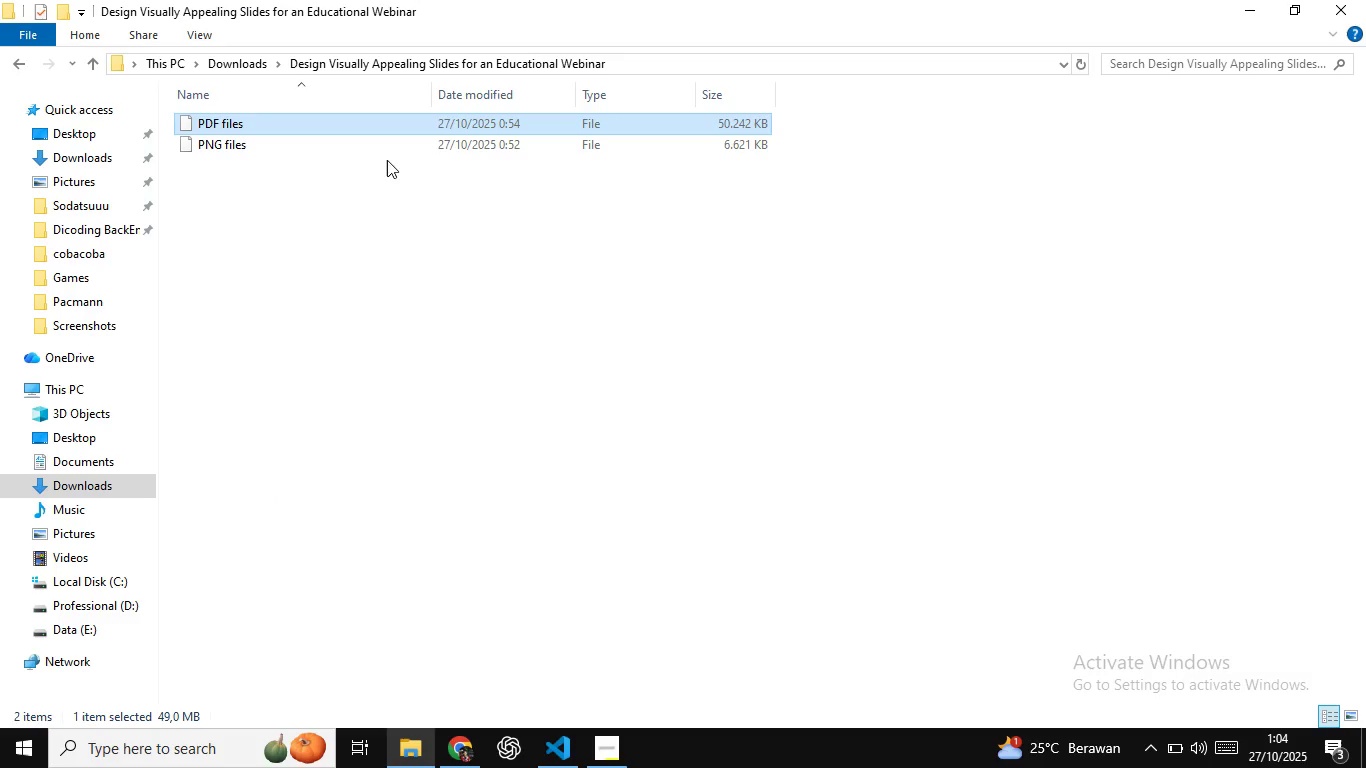 
mouse_move([461, 260])
 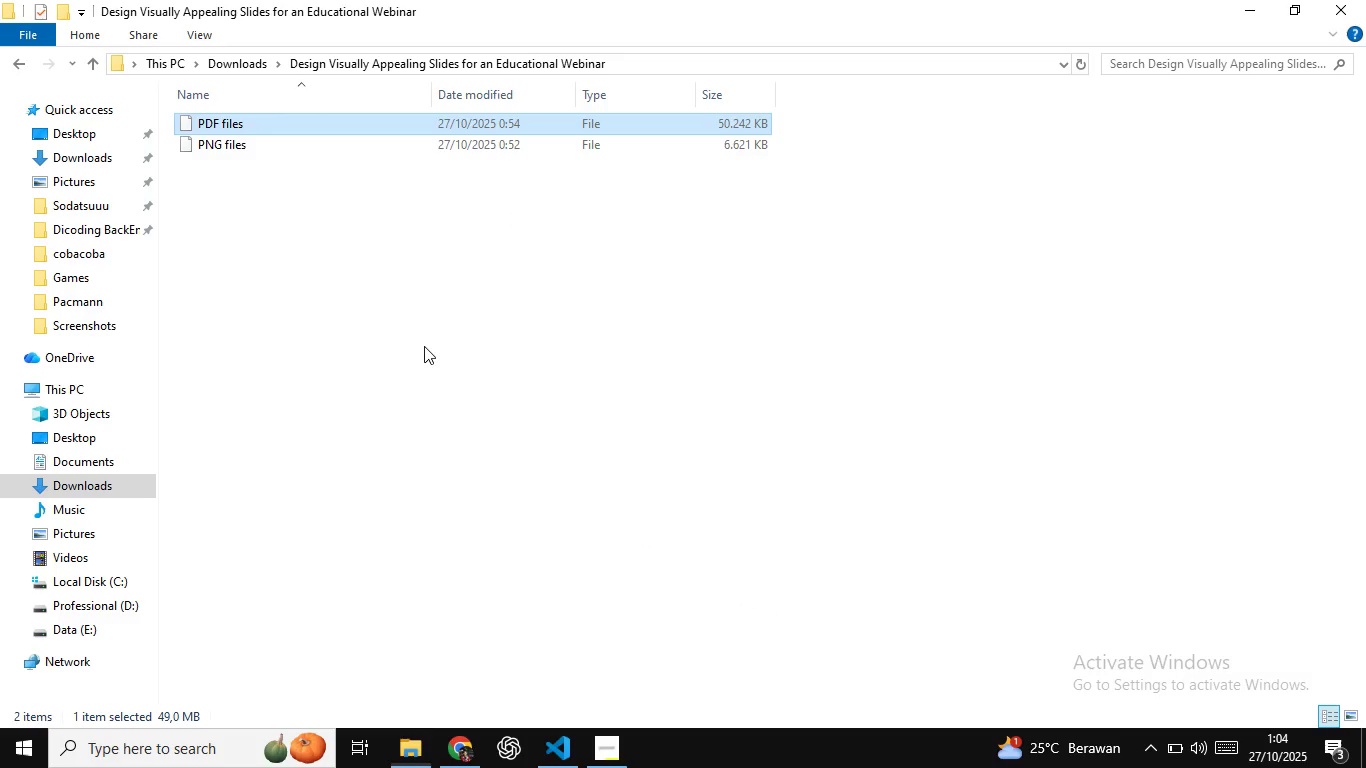 
left_click([424, 346])
 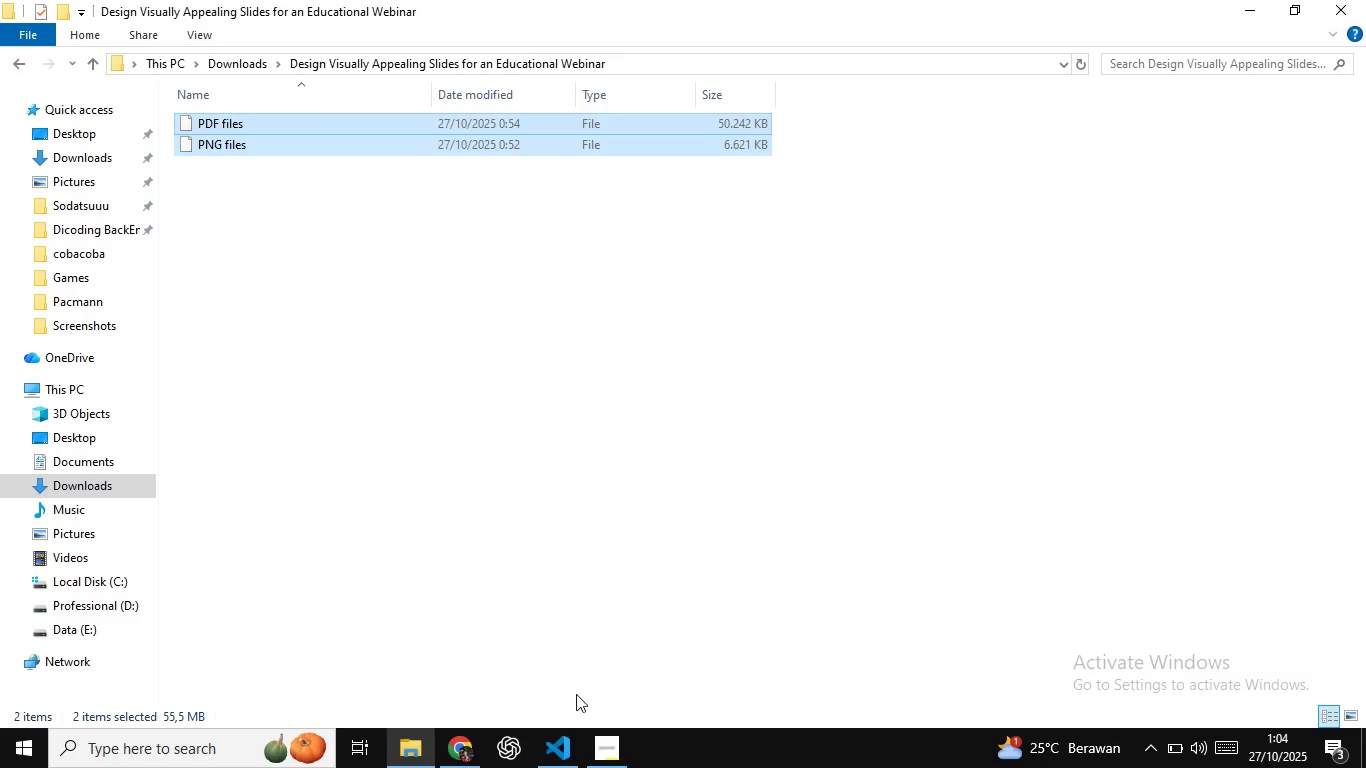 
wait(5.43)
 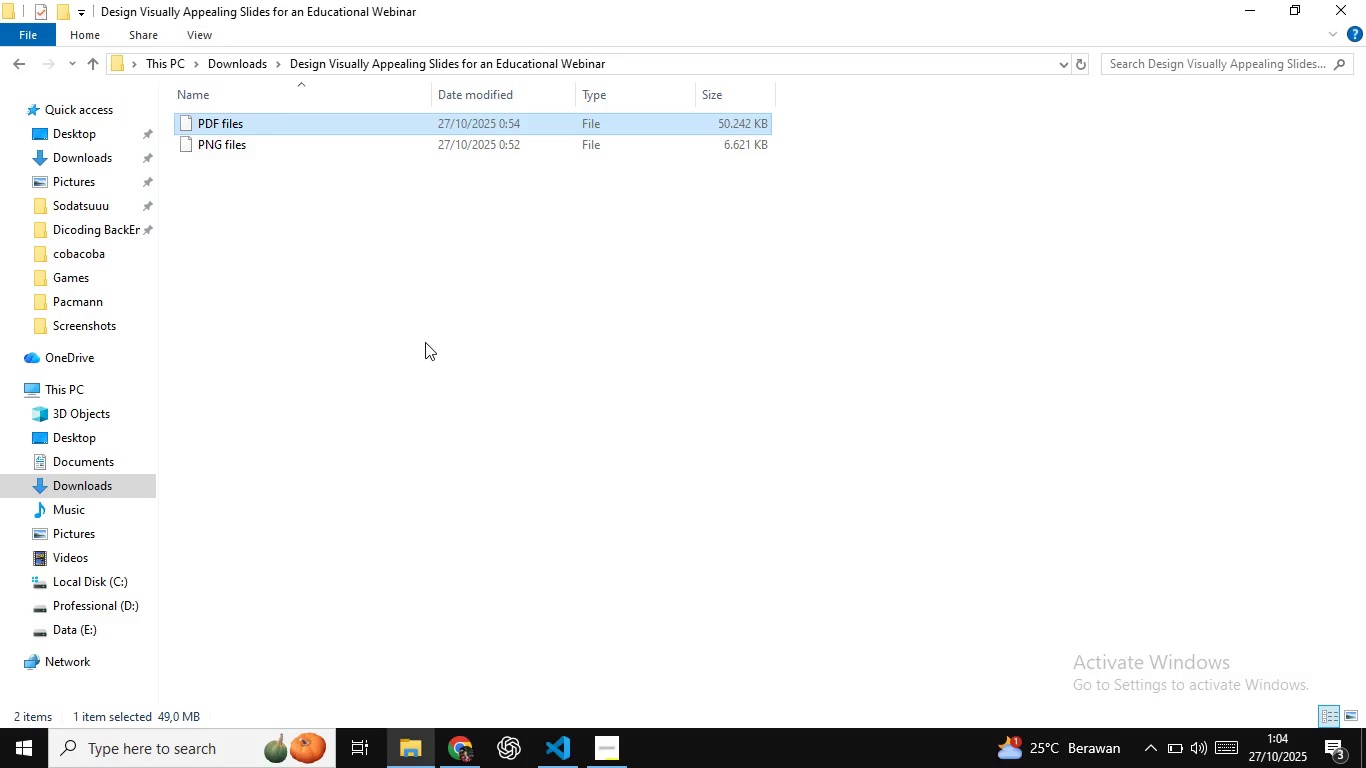 
key(Shift+Delete)
 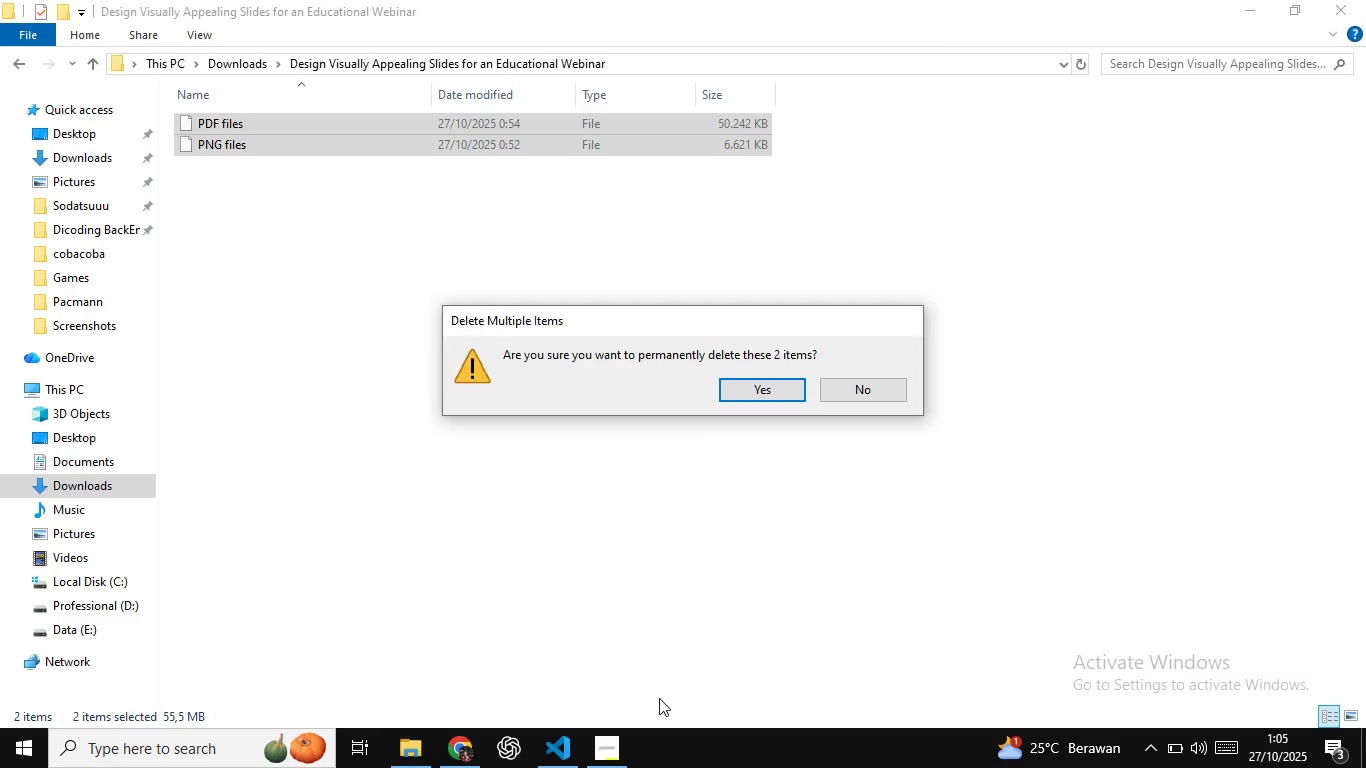 
key(Enter)
 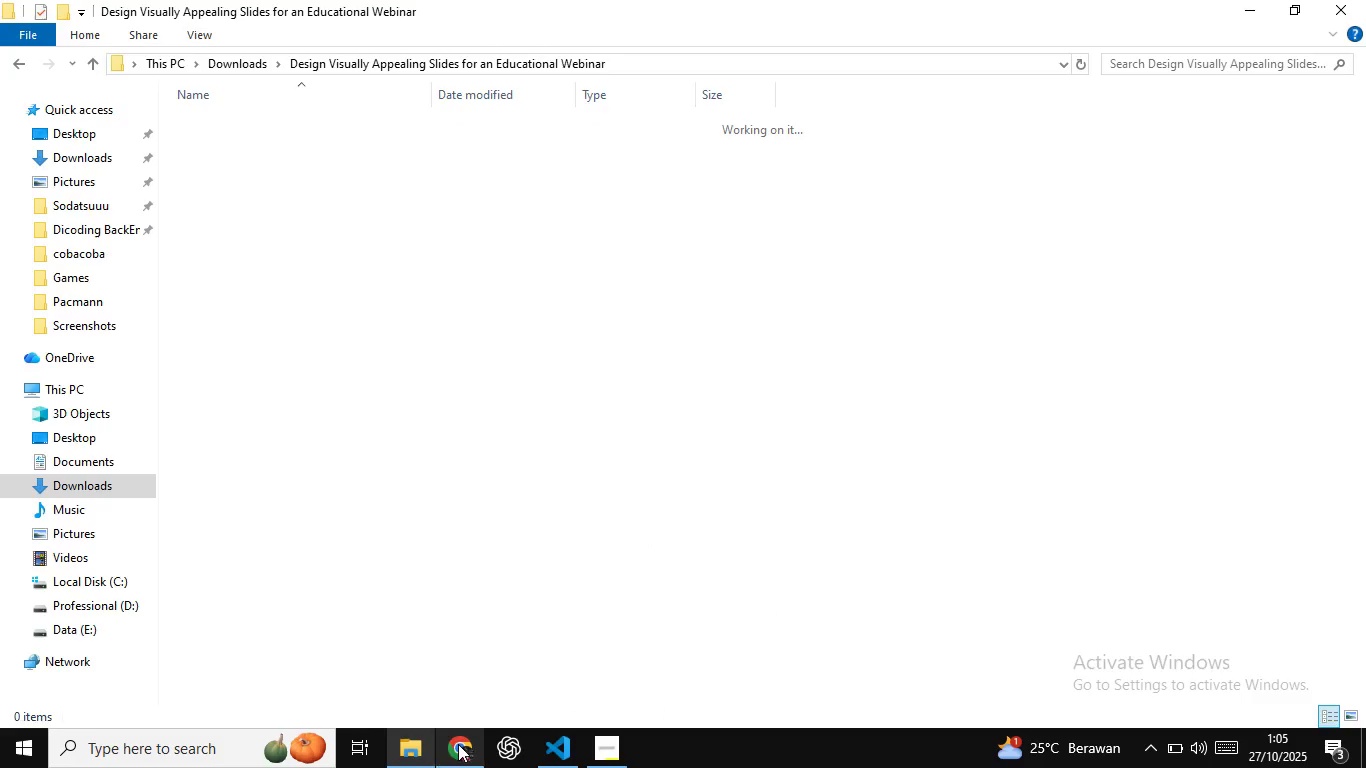 
left_click([458, 744])
 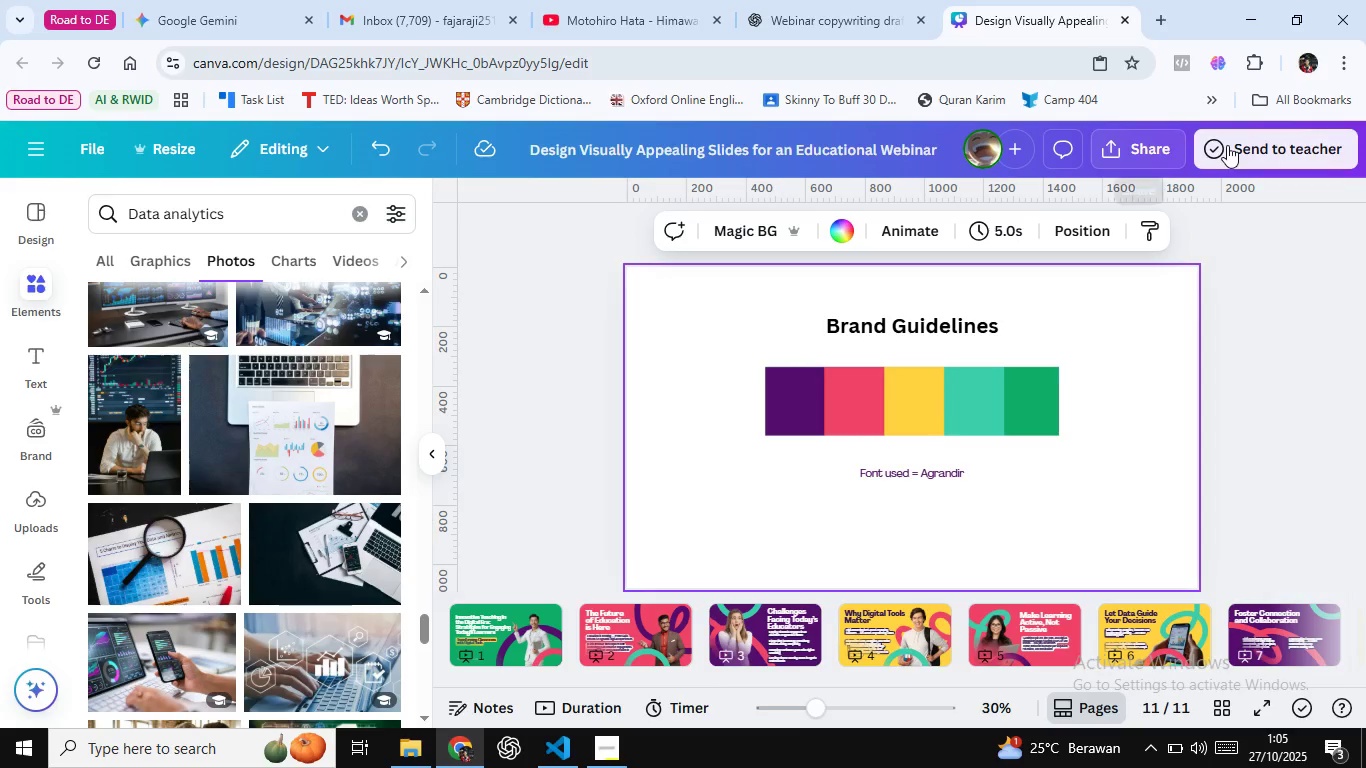 
left_click([1227, 145])
 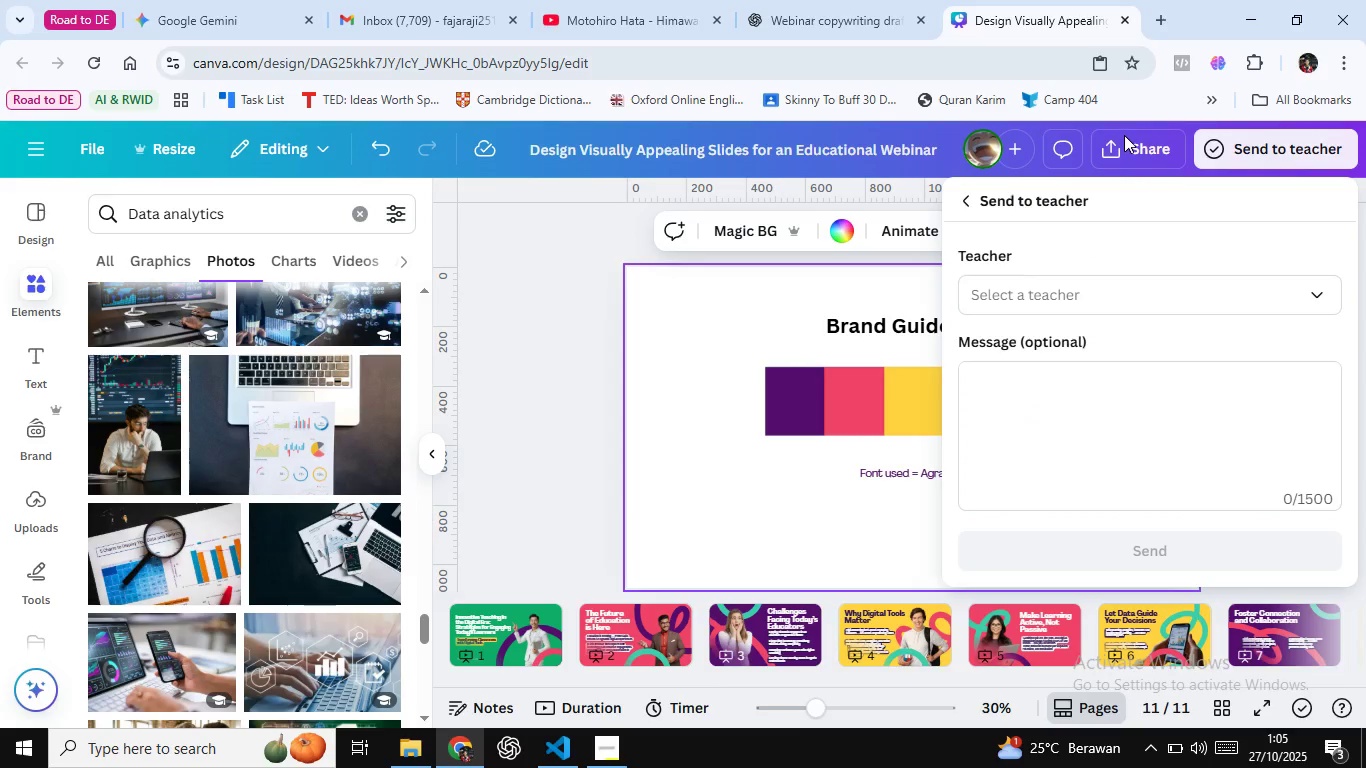 
double_click([1124, 149])
 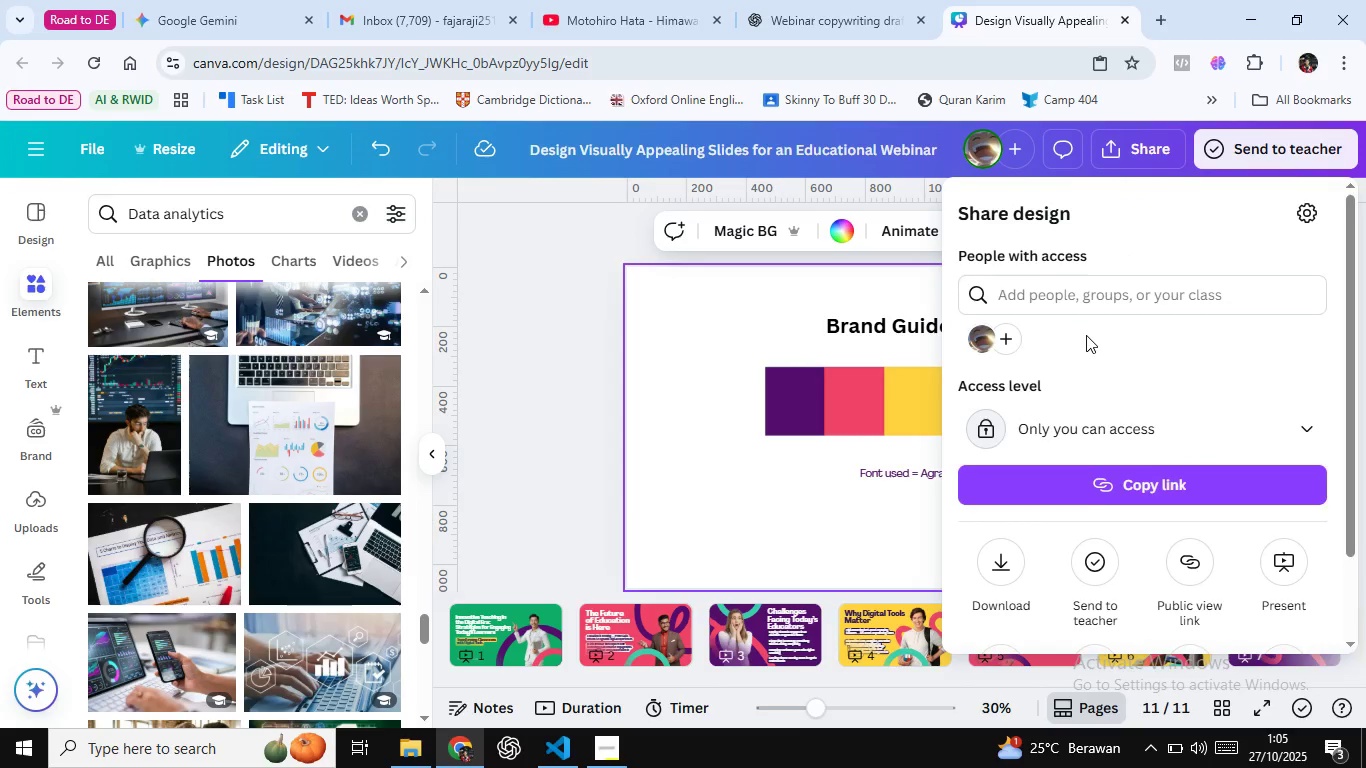 
scroll: coordinate [1085, 335], scroll_direction: down, amount: 2.0
 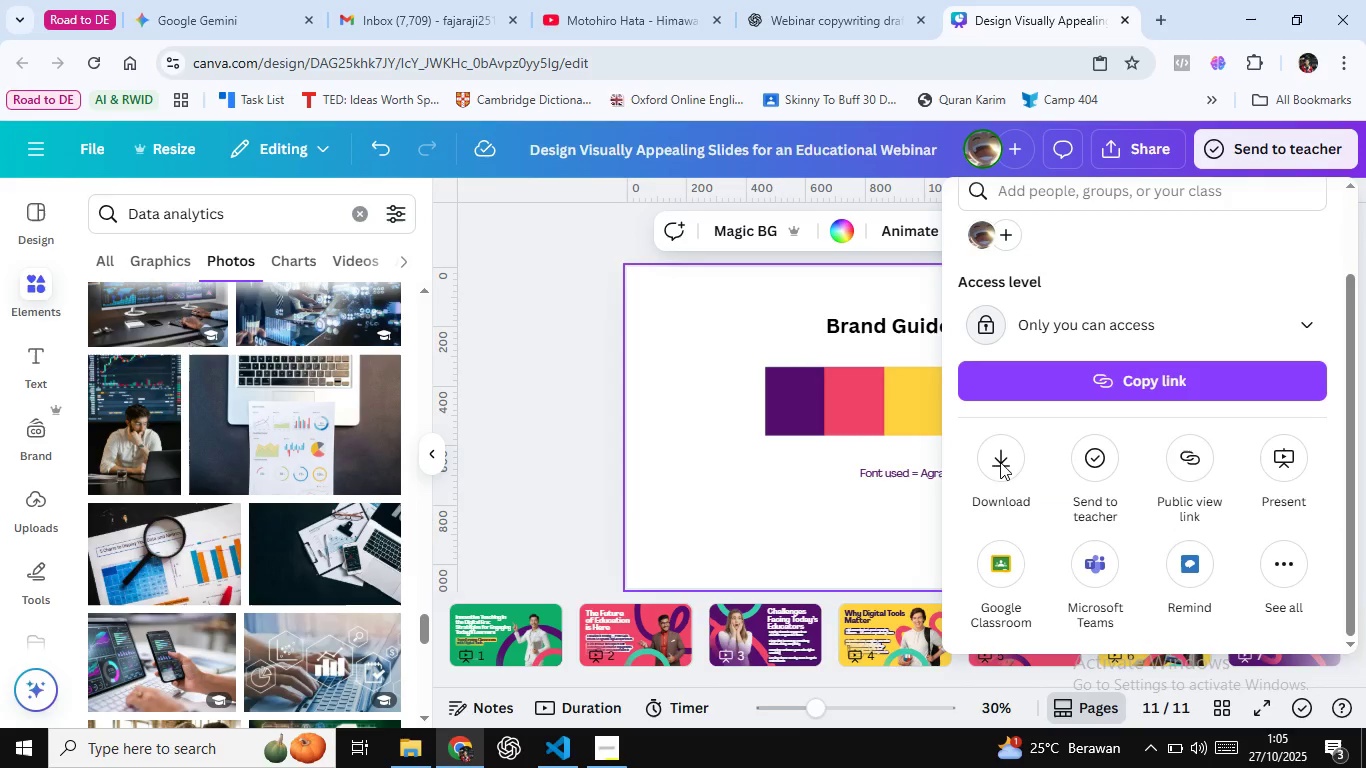 
left_click([1000, 466])
 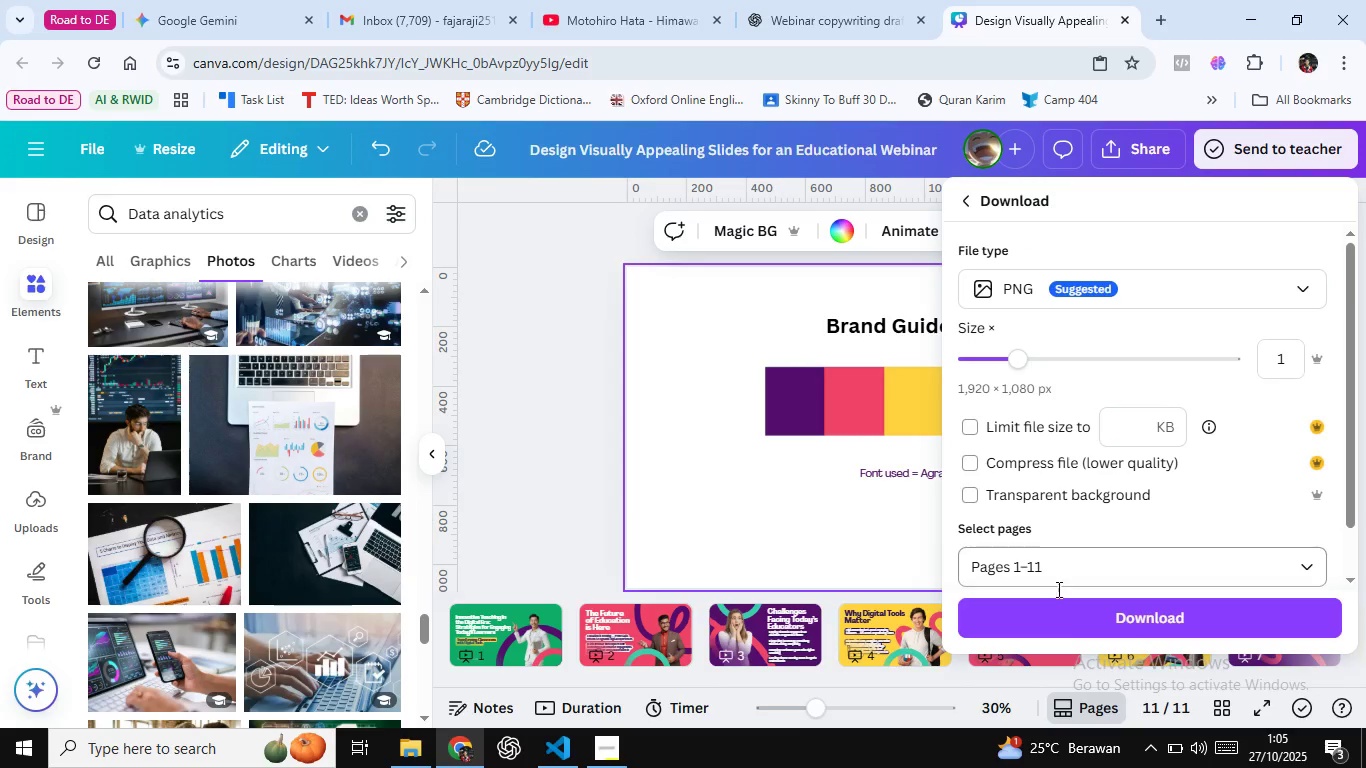 
left_click([1060, 614])
 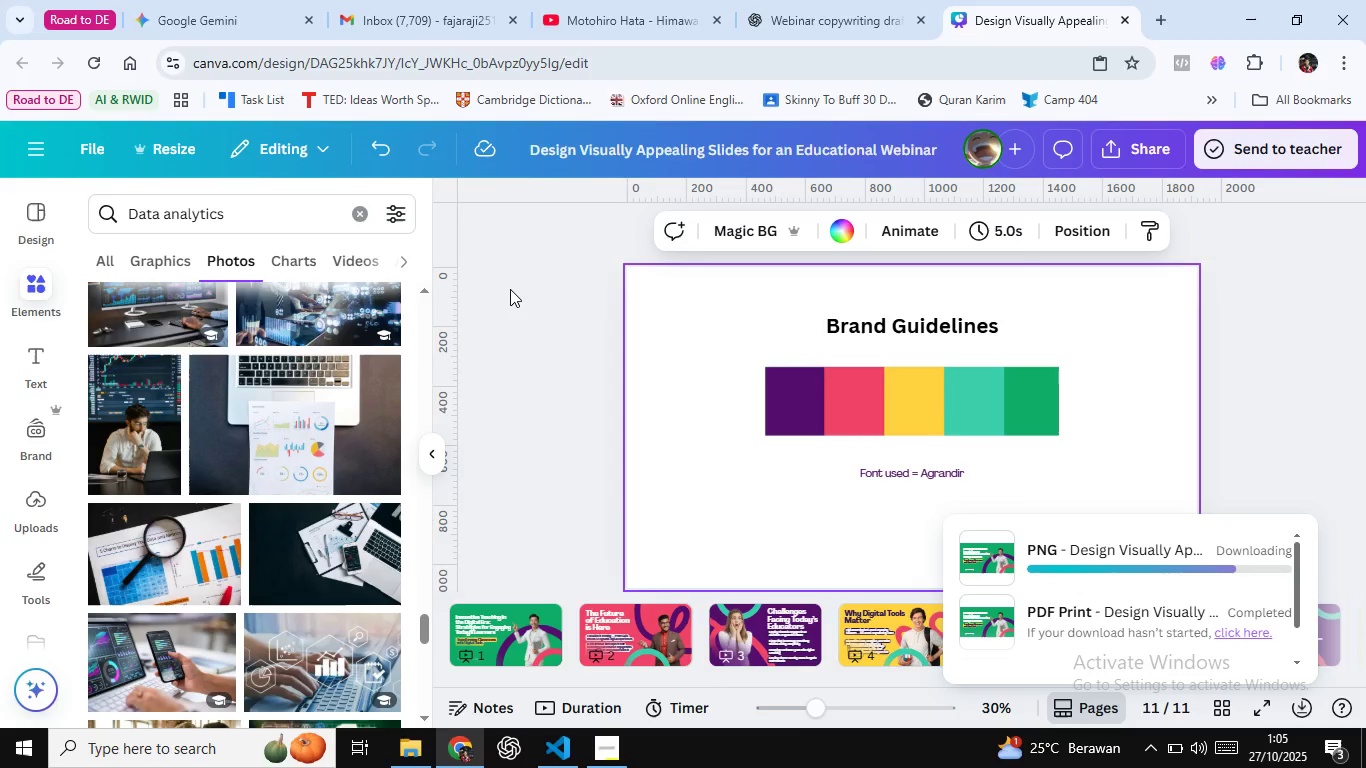 
wait(15.21)
 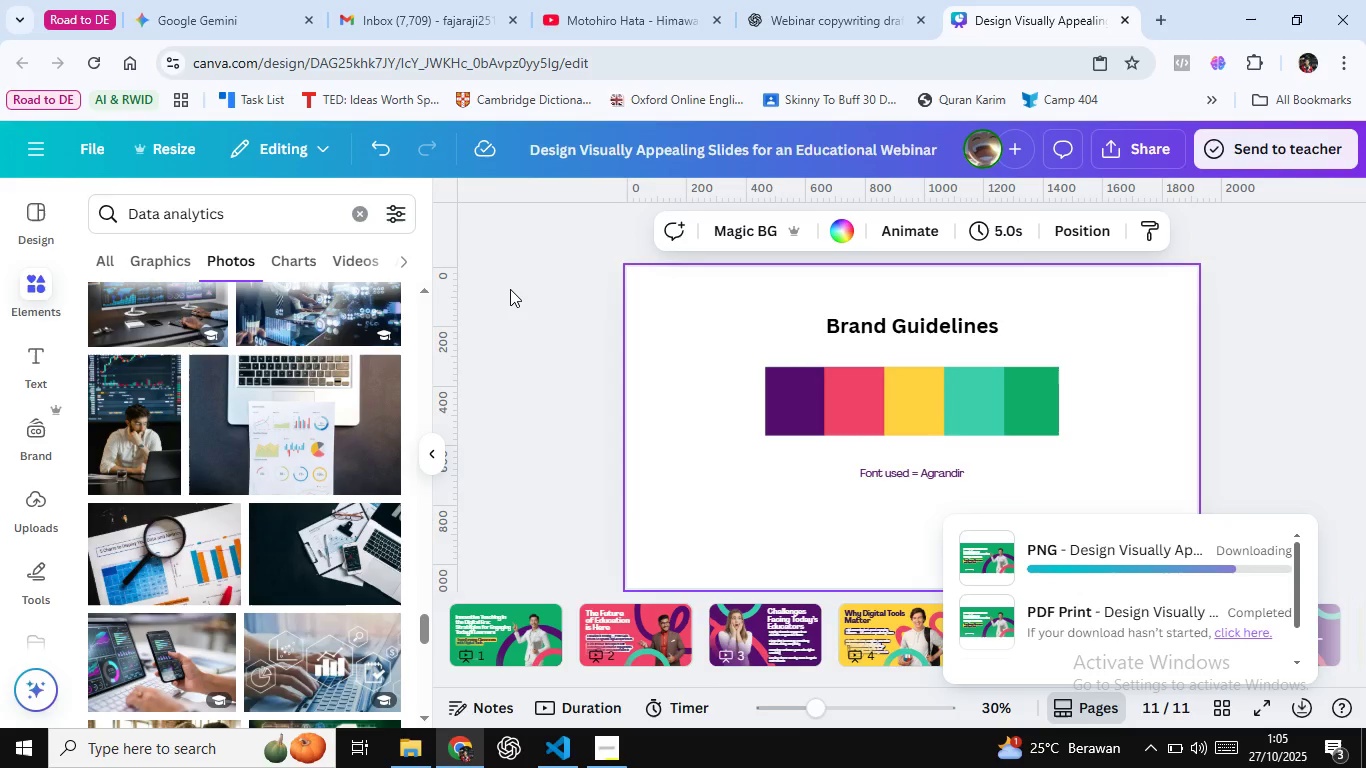 
left_click([755, 371])
 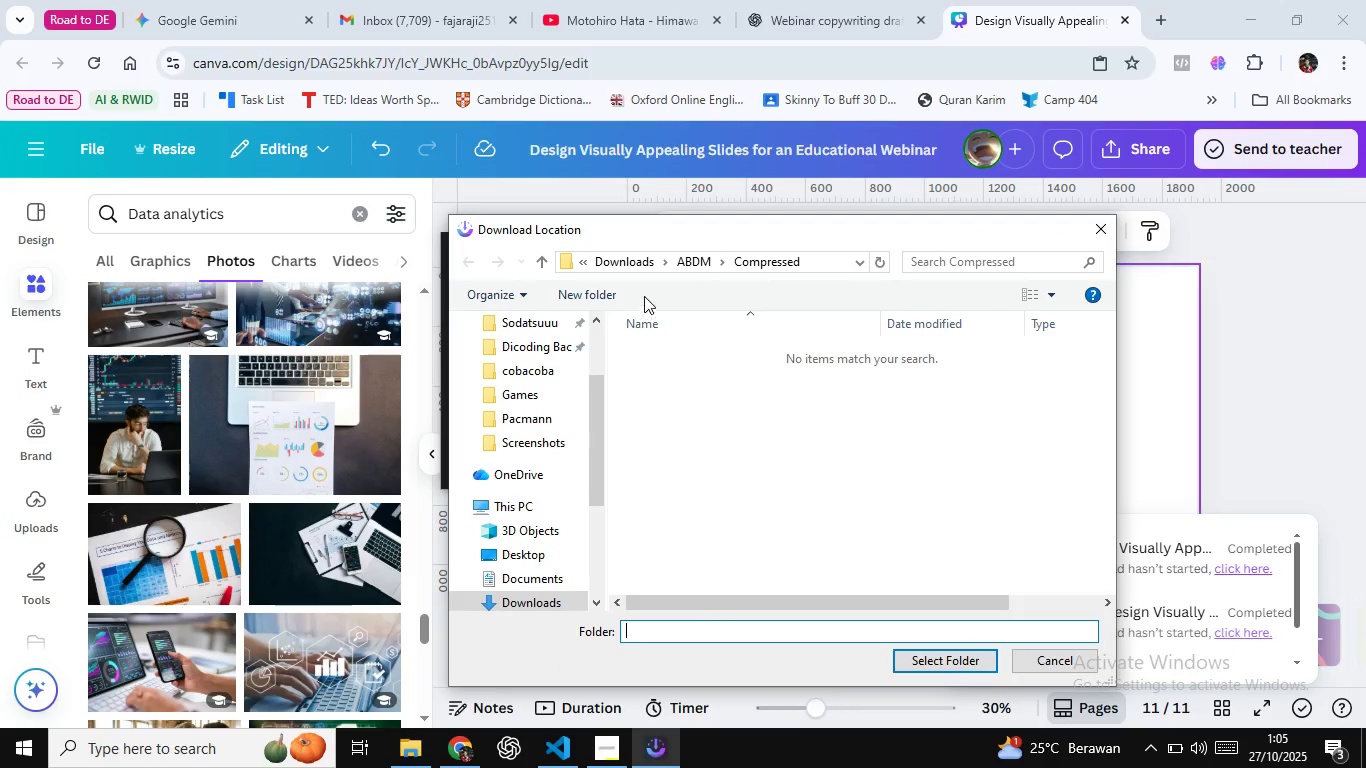 
left_click([622, 264])
 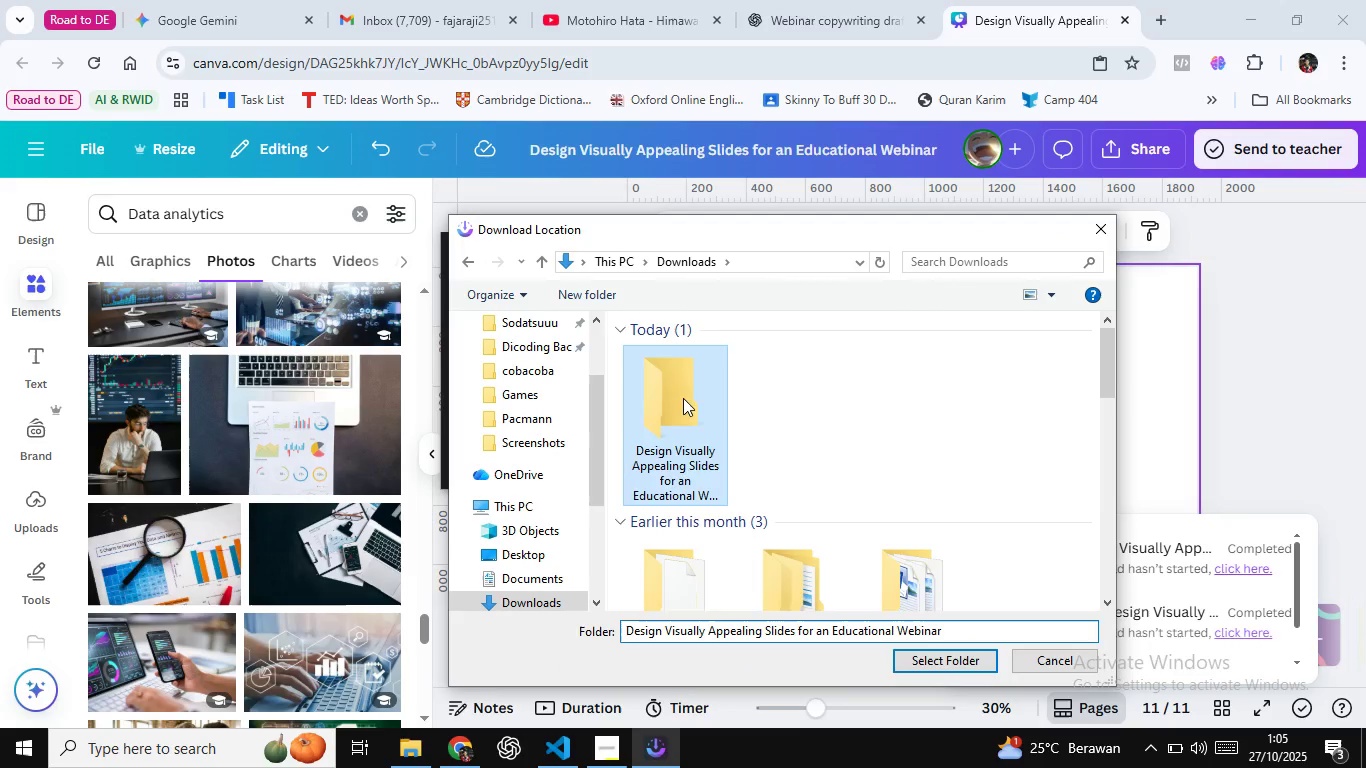 
left_click([683, 398])
 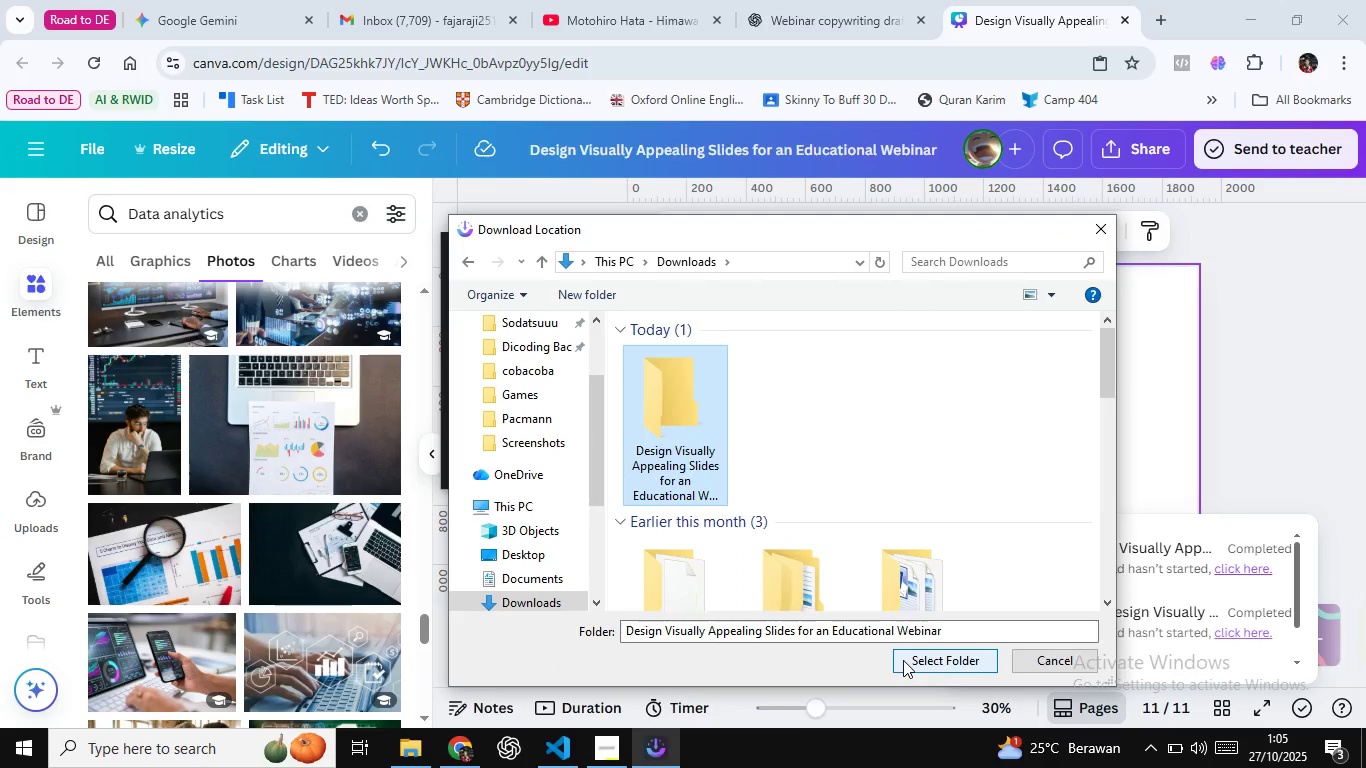 
left_click([903, 660])
 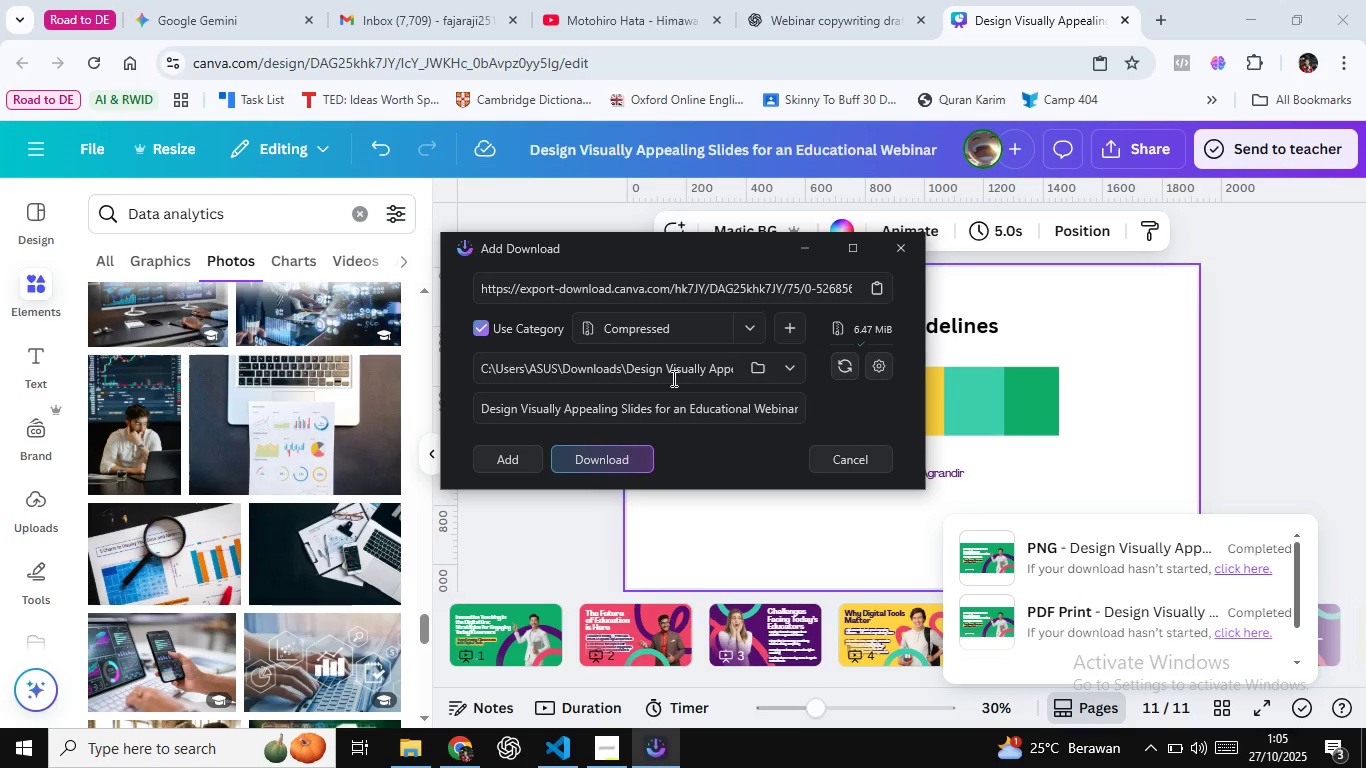 
left_click([628, 464])
 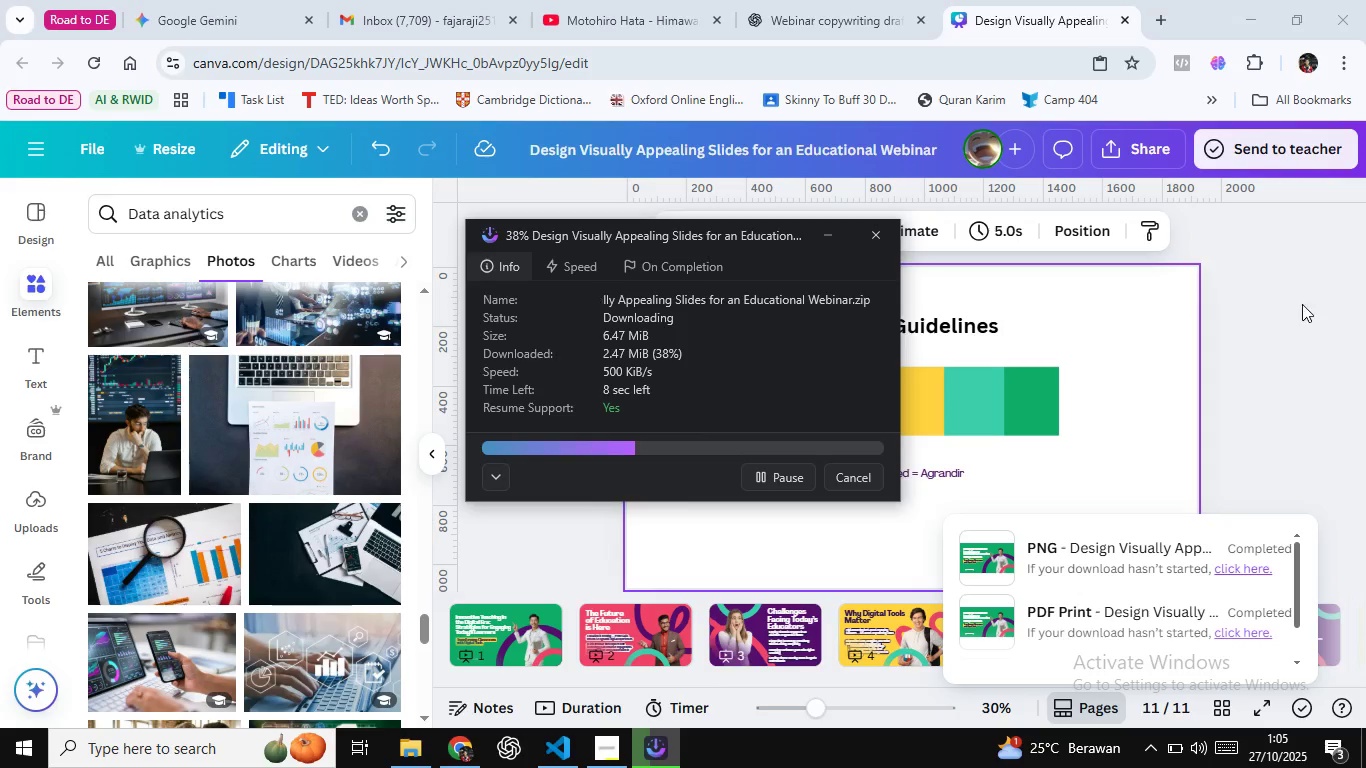 
wait(5.95)
 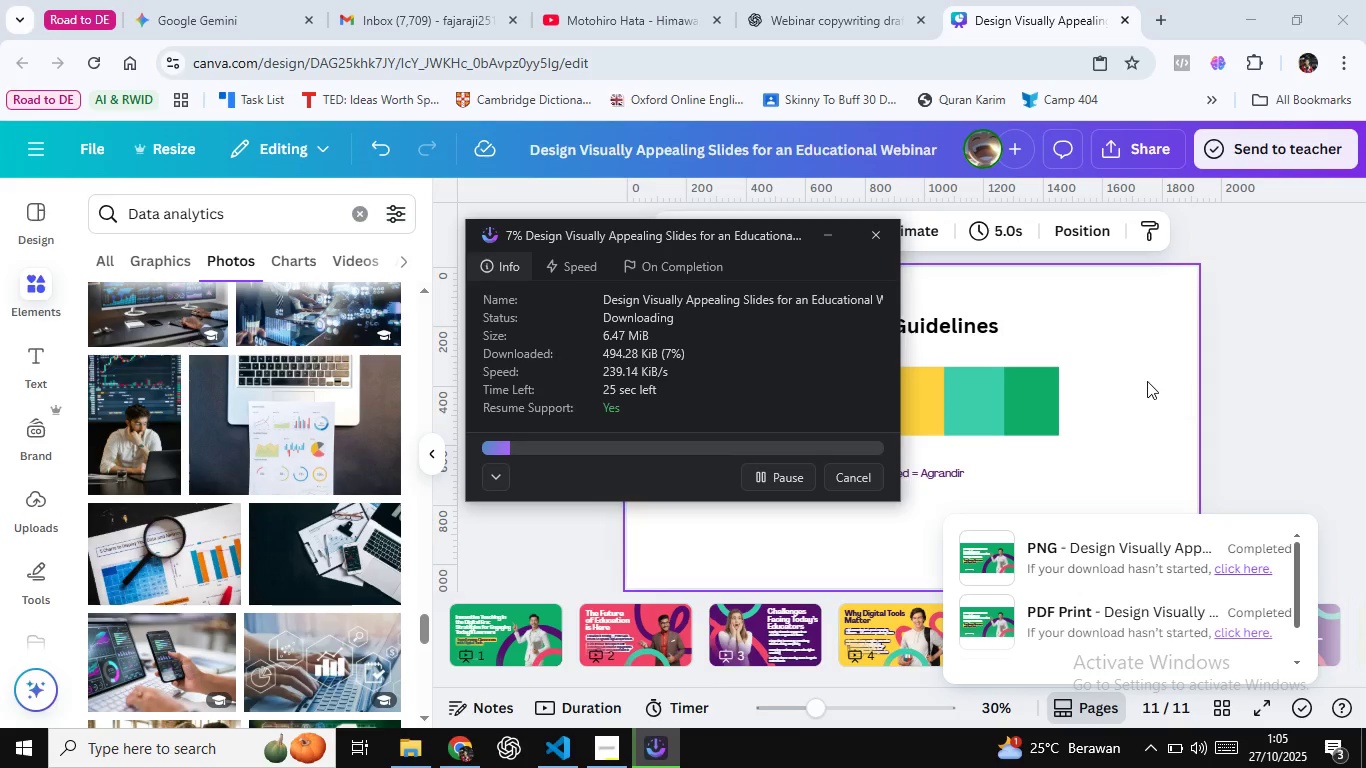 
left_click([1239, 340])
 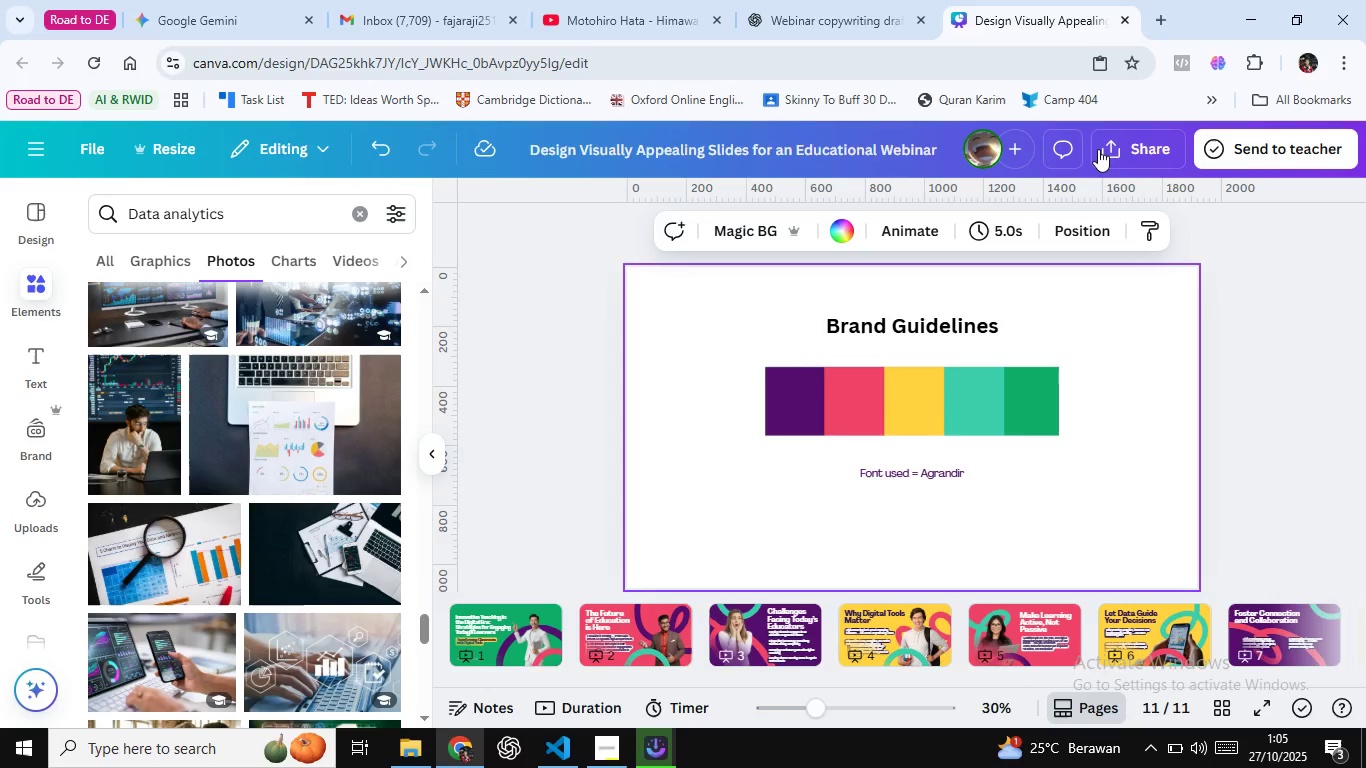 
left_click([1142, 151])
 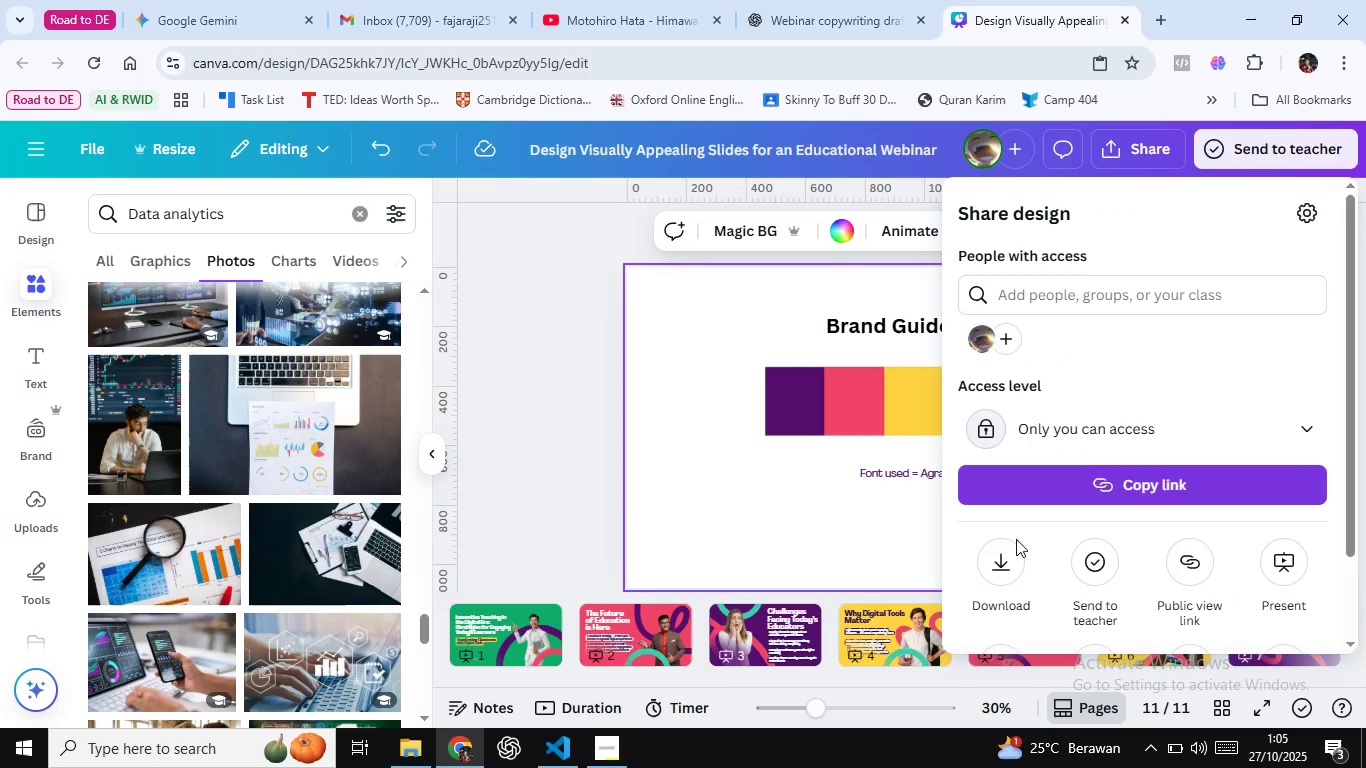 
left_click([1004, 559])
 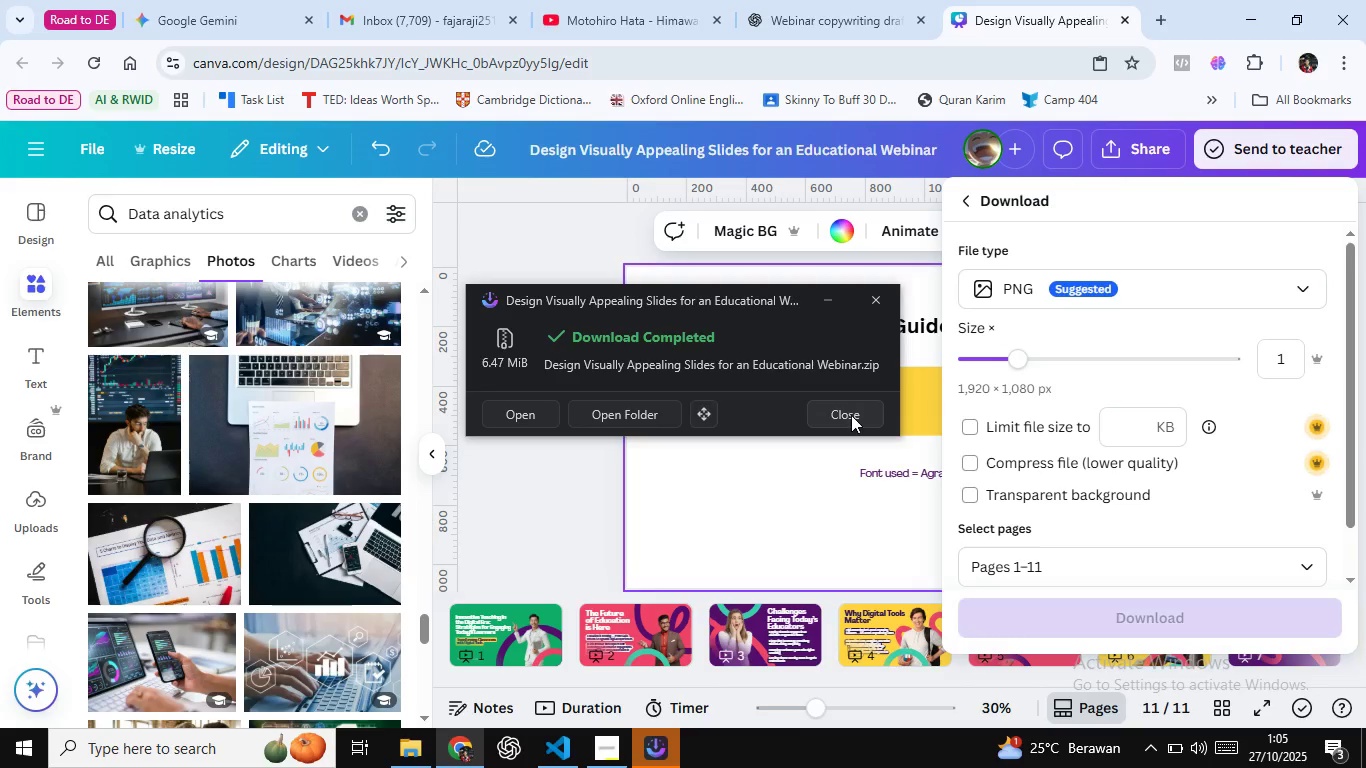 
left_click([851, 415])
 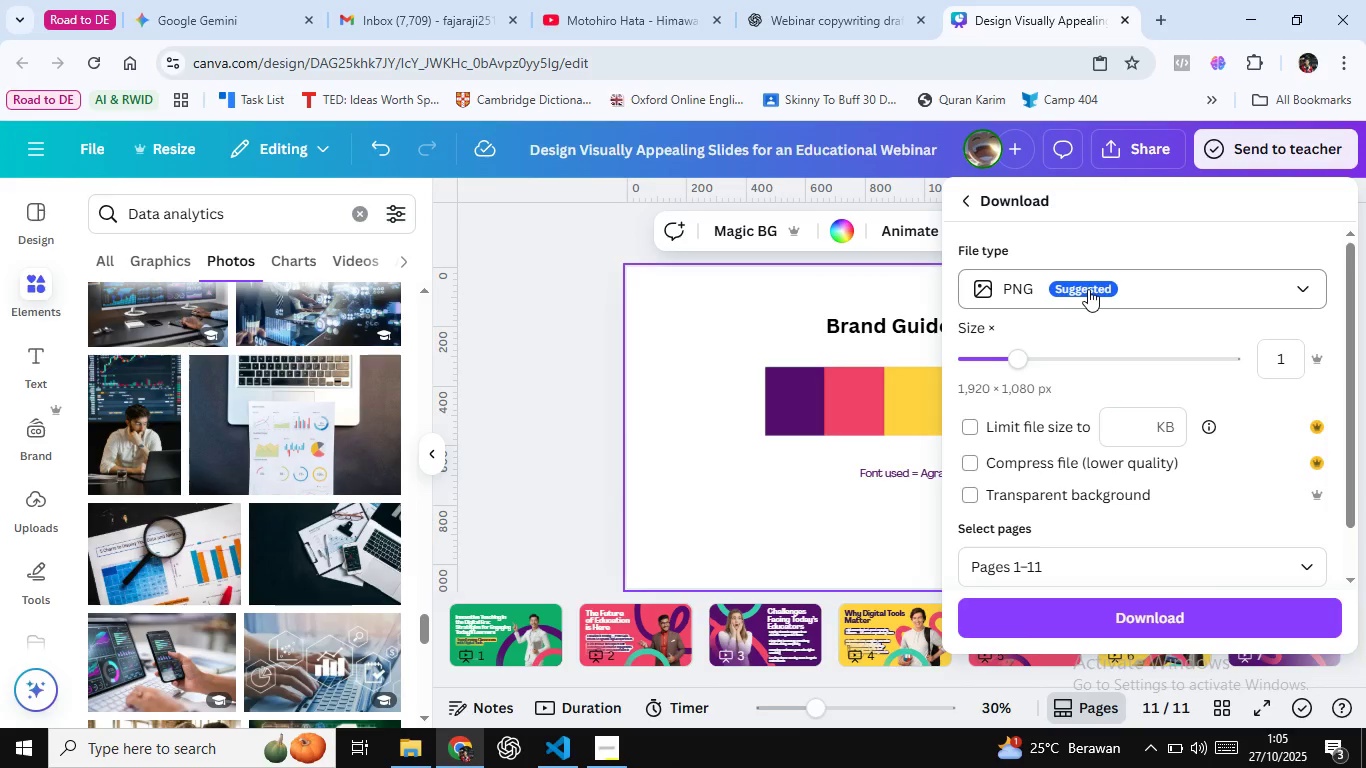 
left_click([1088, 289])
 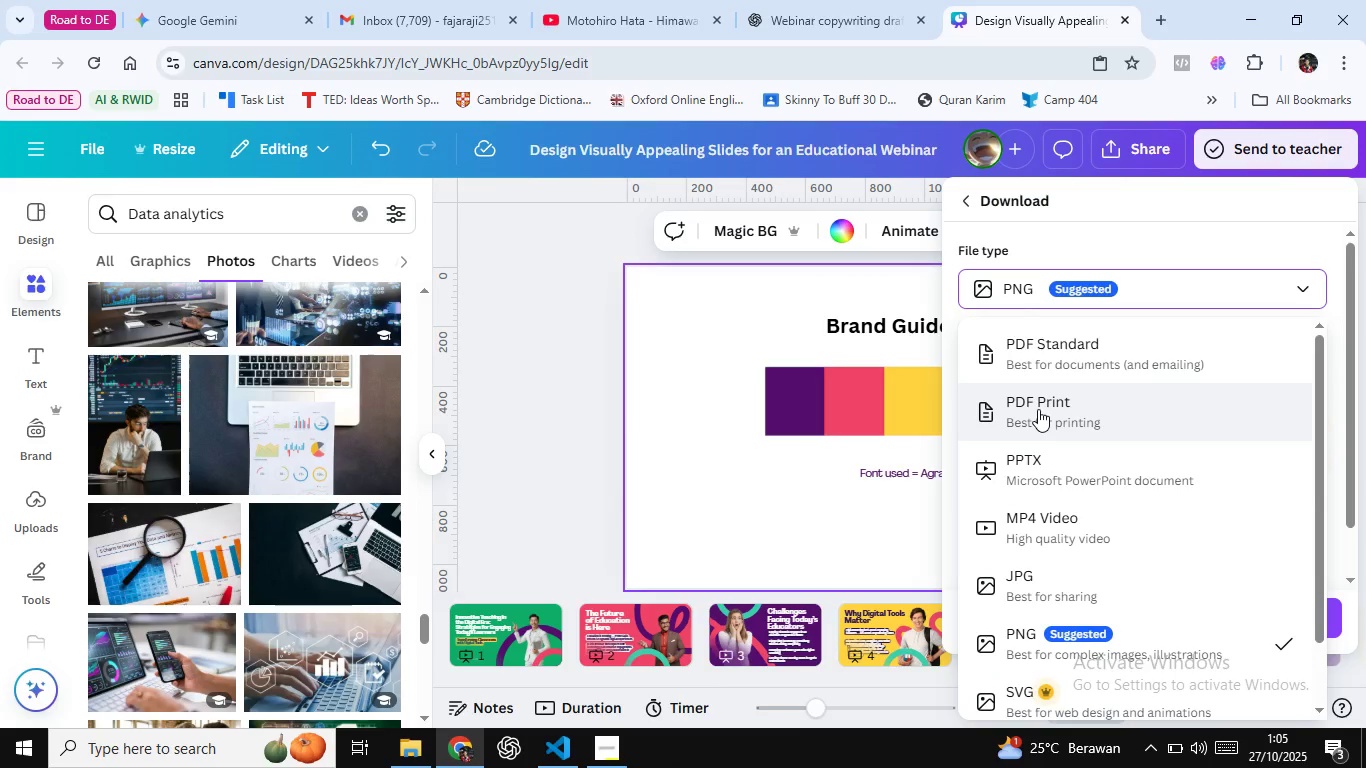 
left_click([1038, 409])
 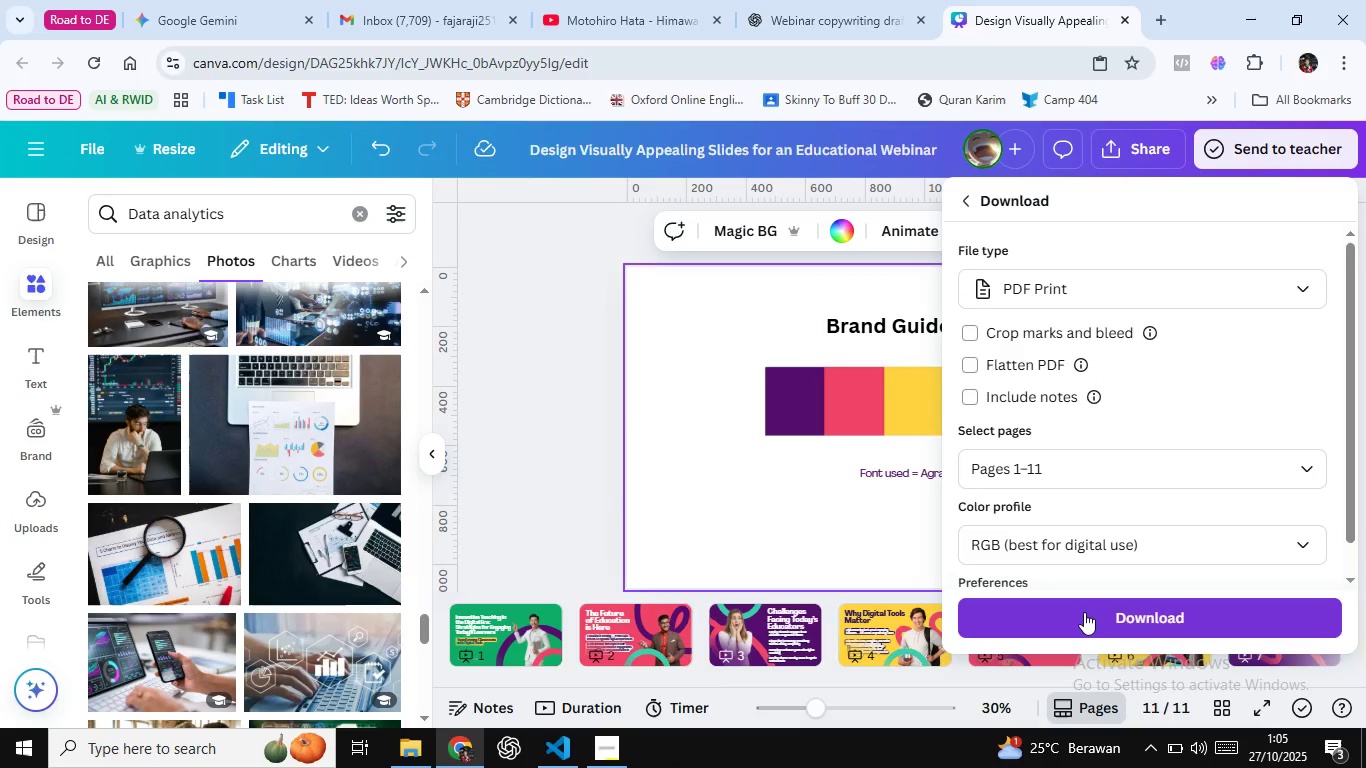 
left_click([1084, 612])
 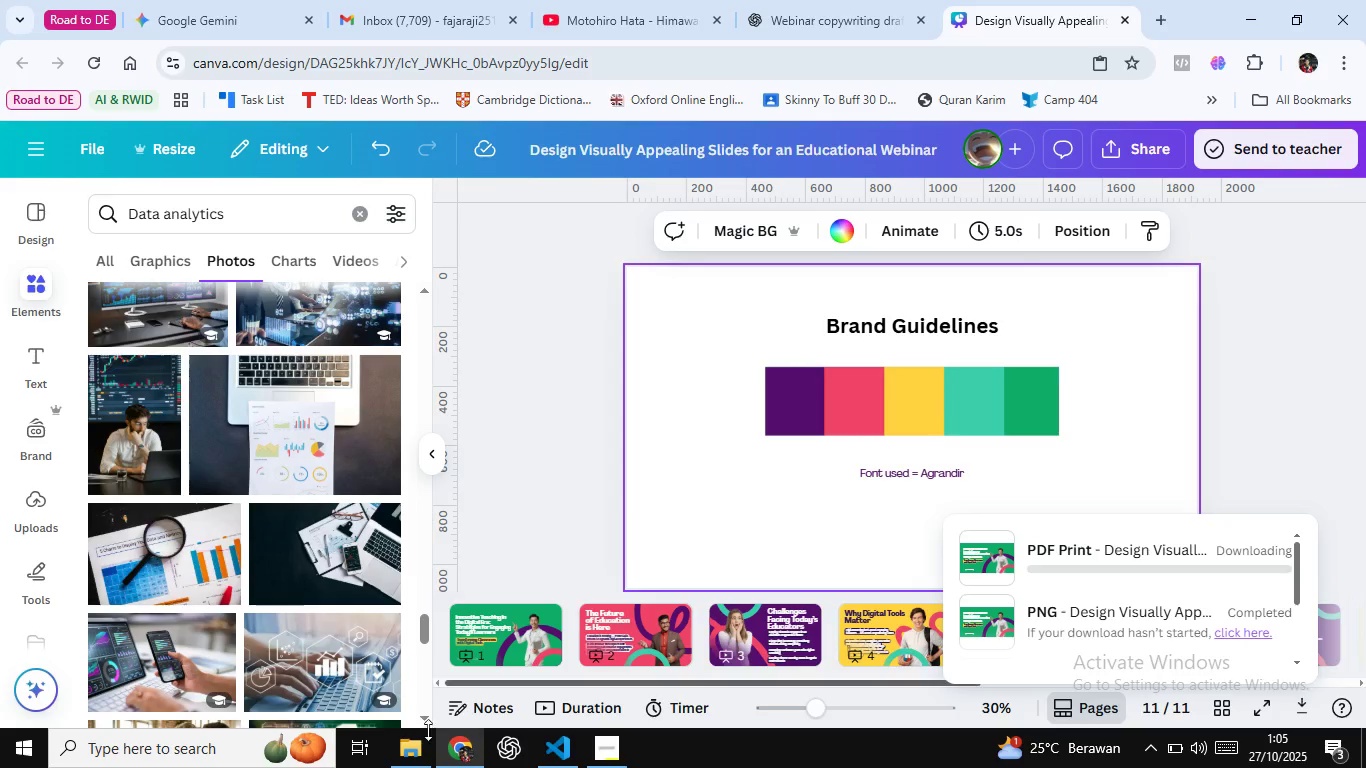 
left_click([416, 744])
 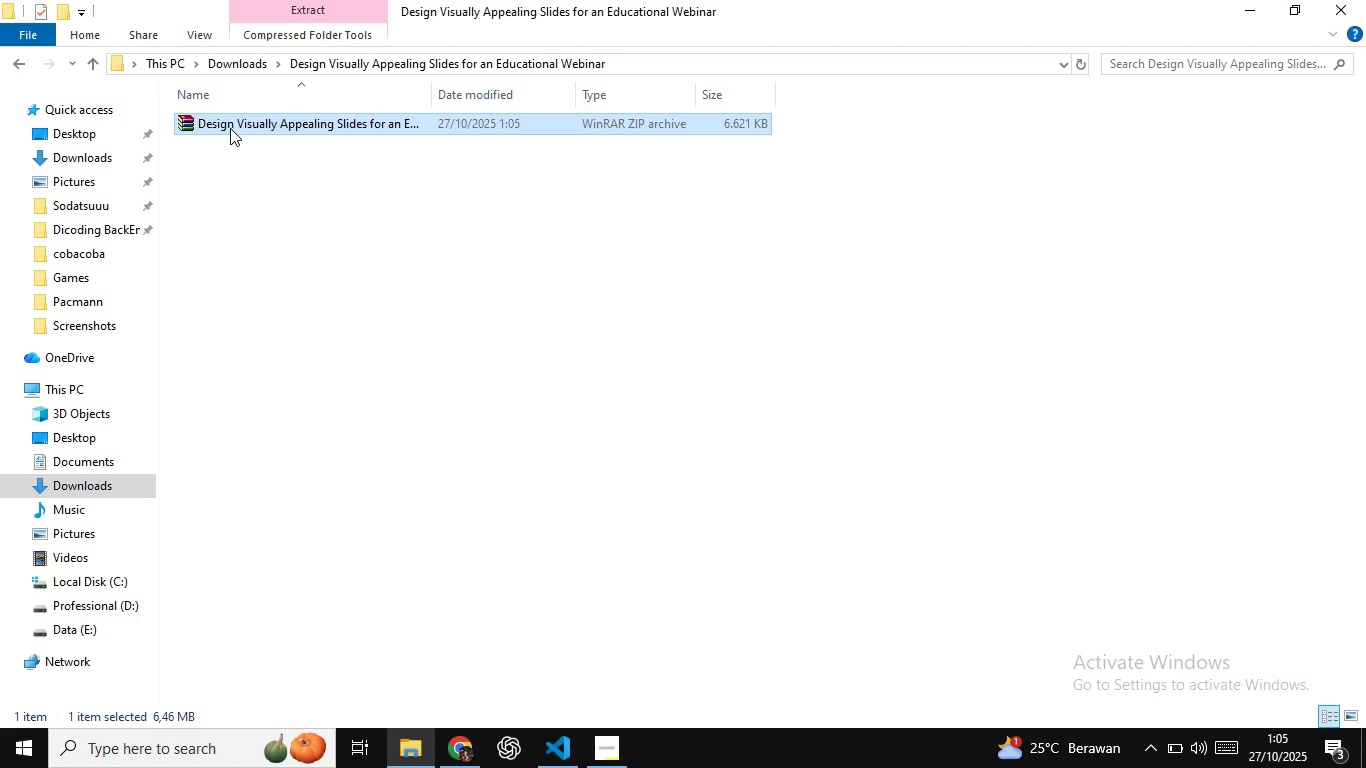 
left_click([230, 128])
 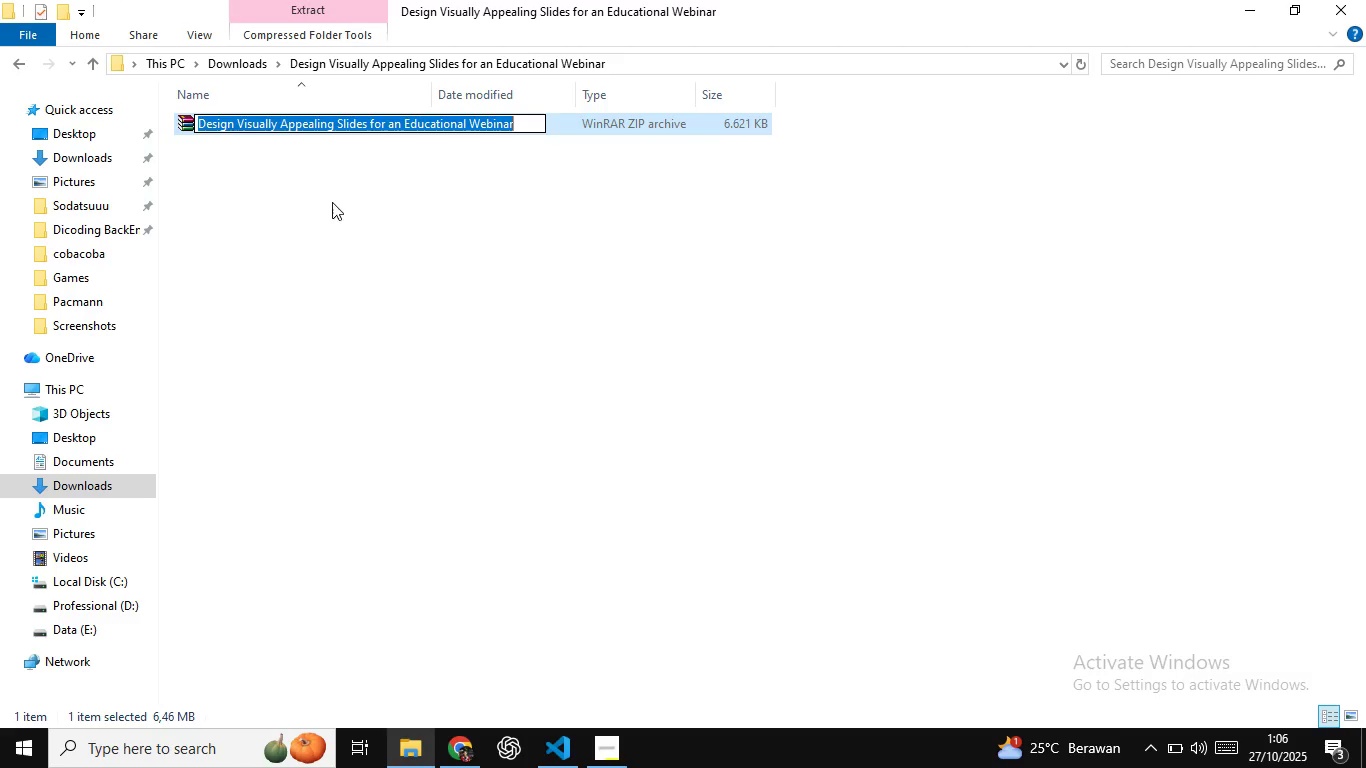 
type([F2]PNG Files)
 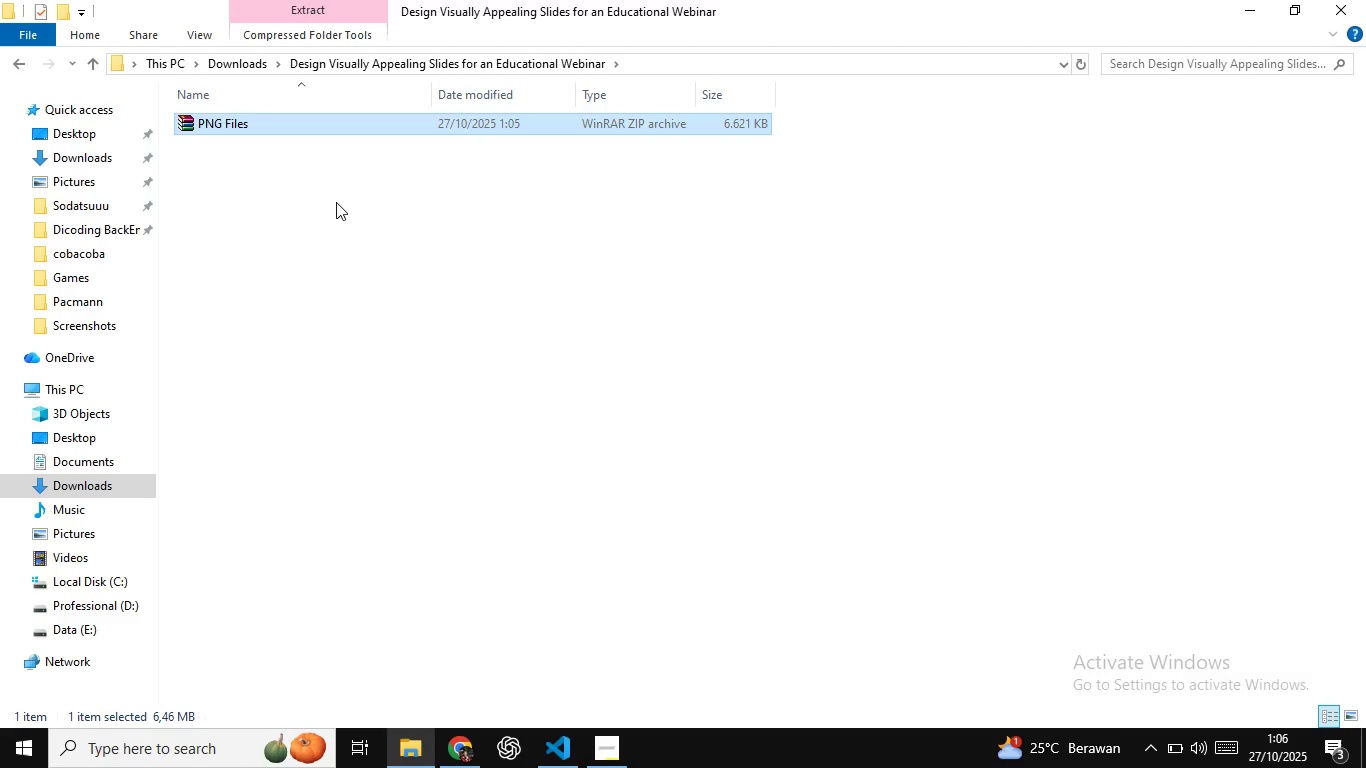 
 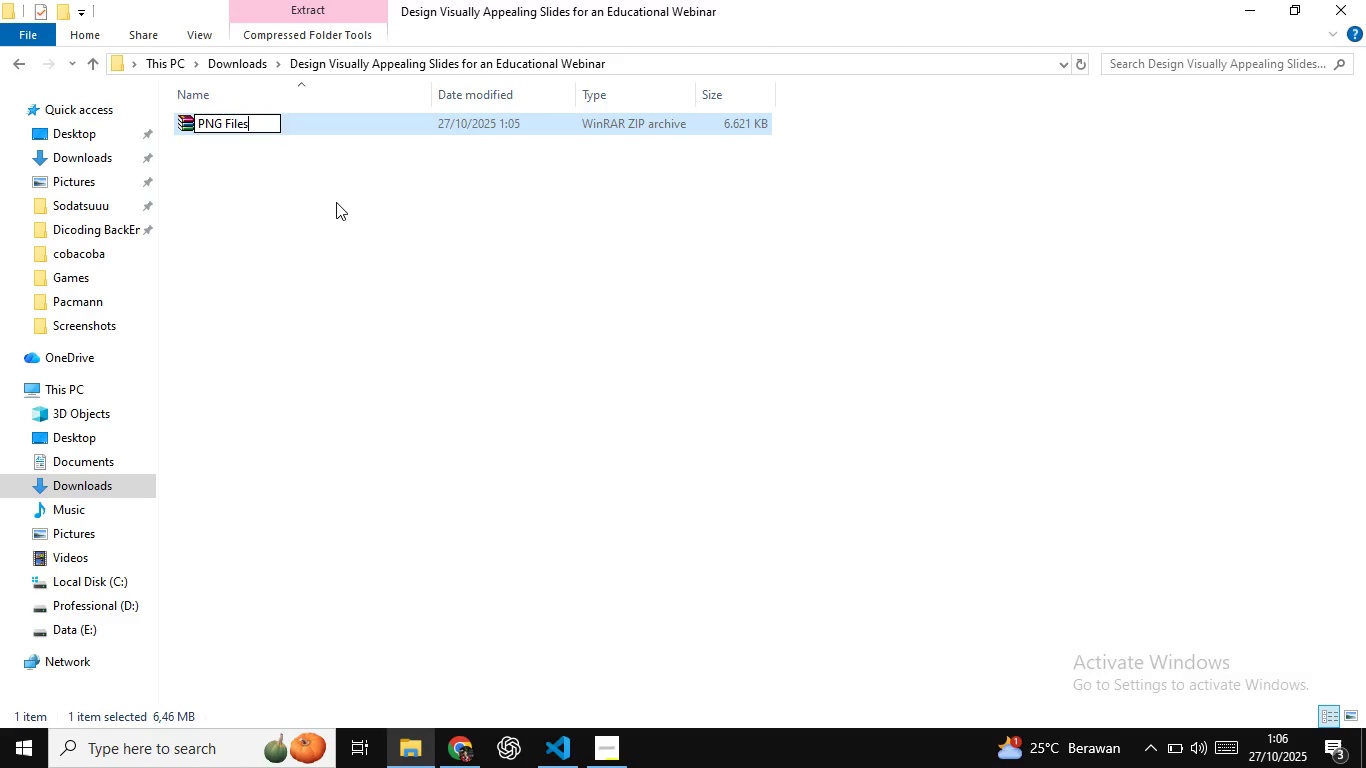 
key(Enter)